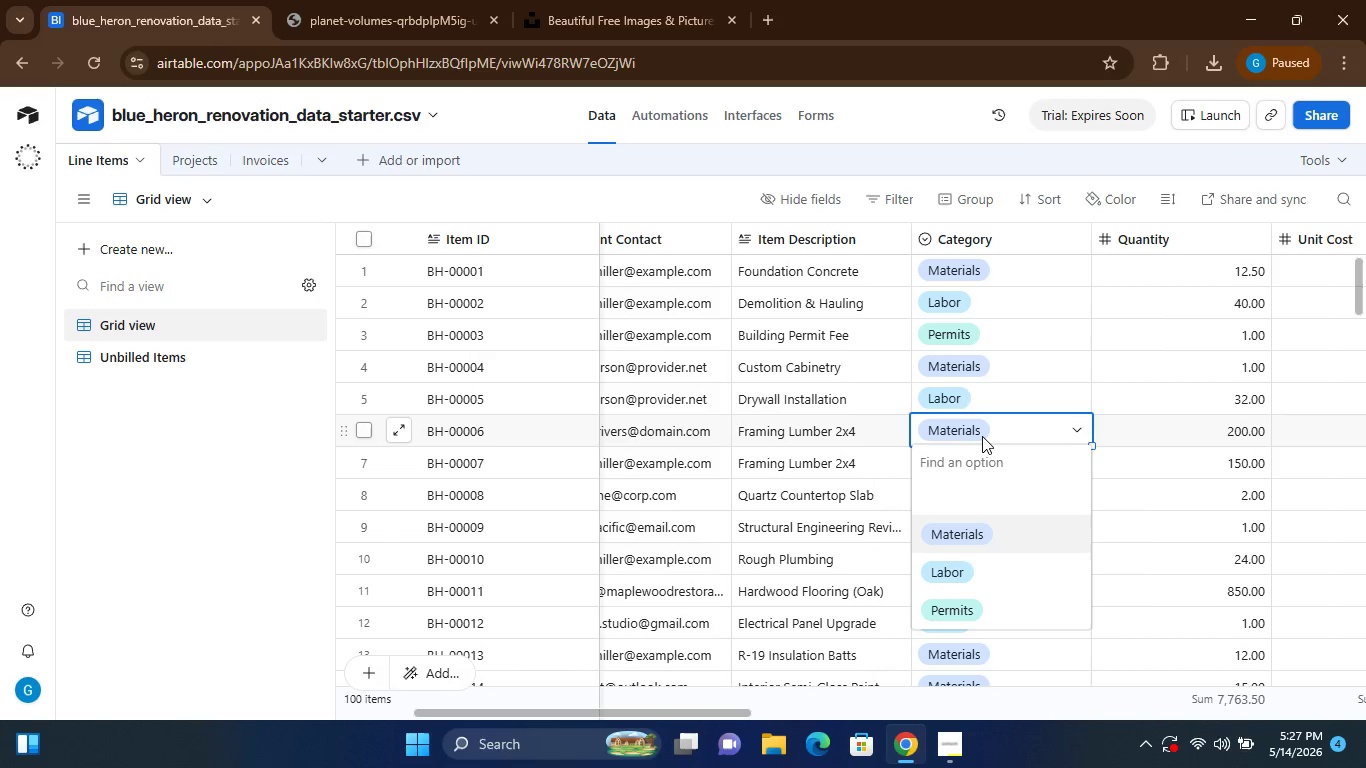 
left_click([982, 436])
 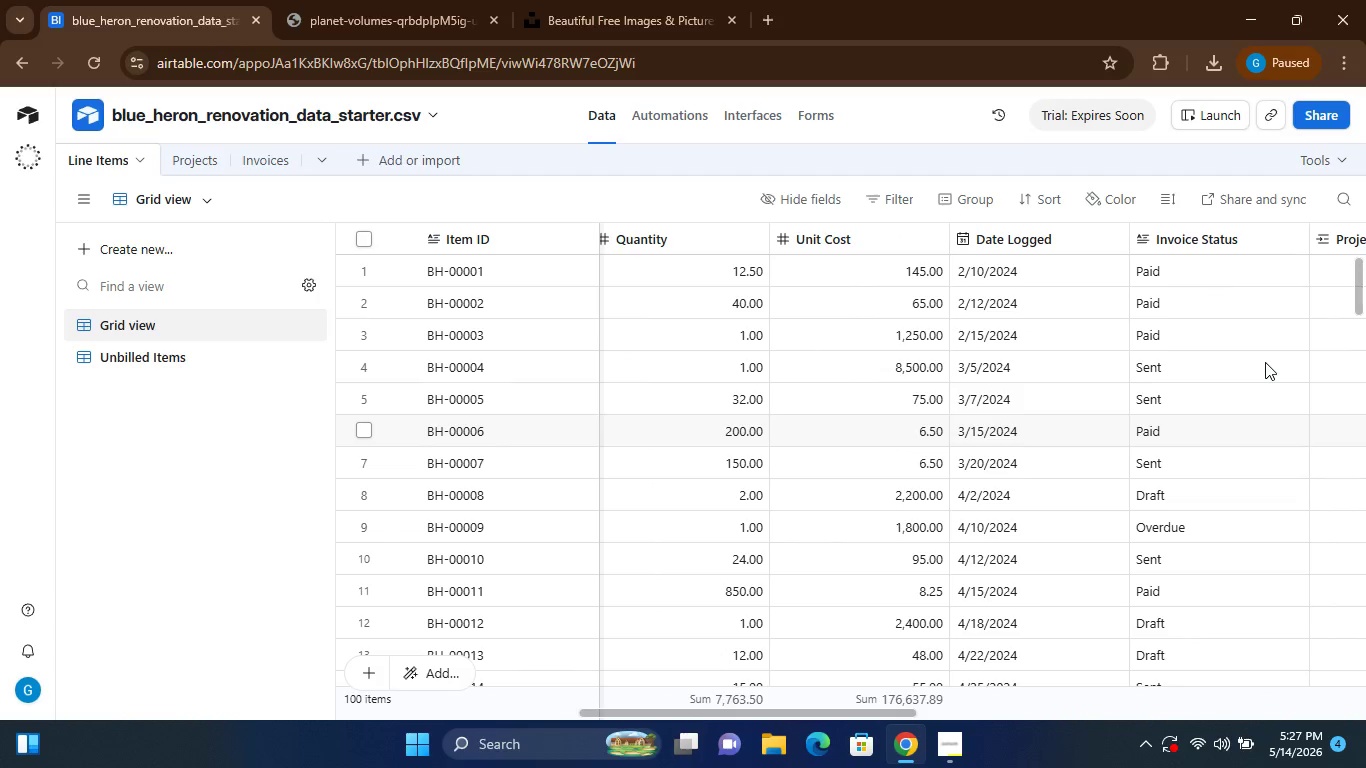 
wait(5.47)
 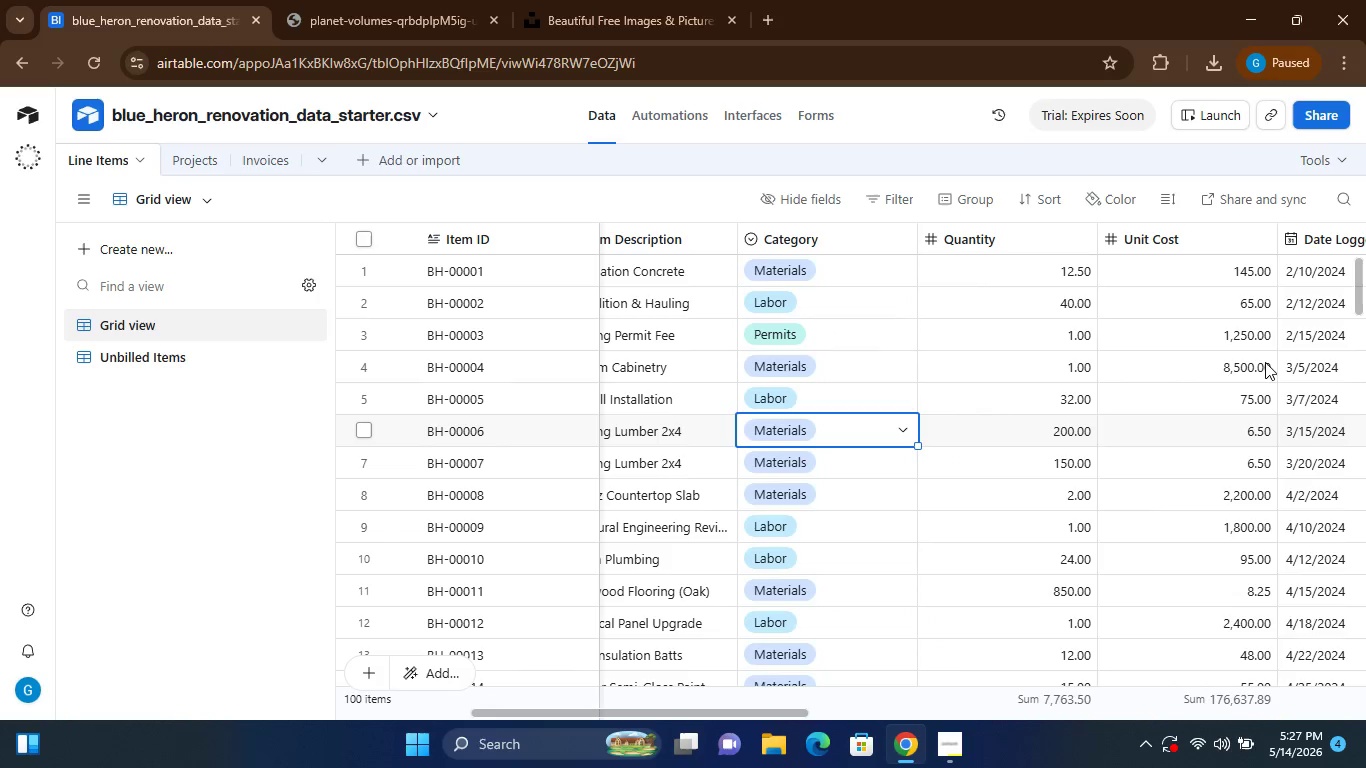 
left_click([1112, 234])
 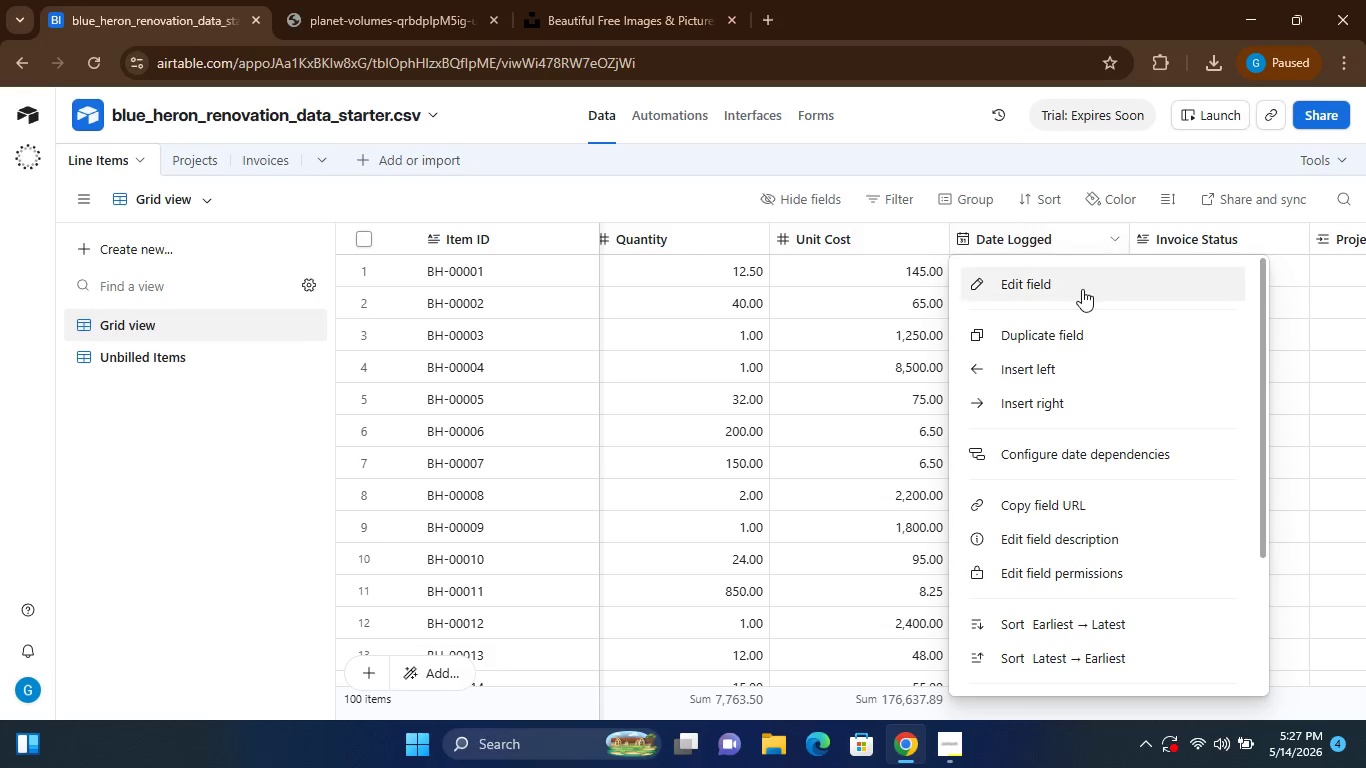 
left_click([1082, 289])
 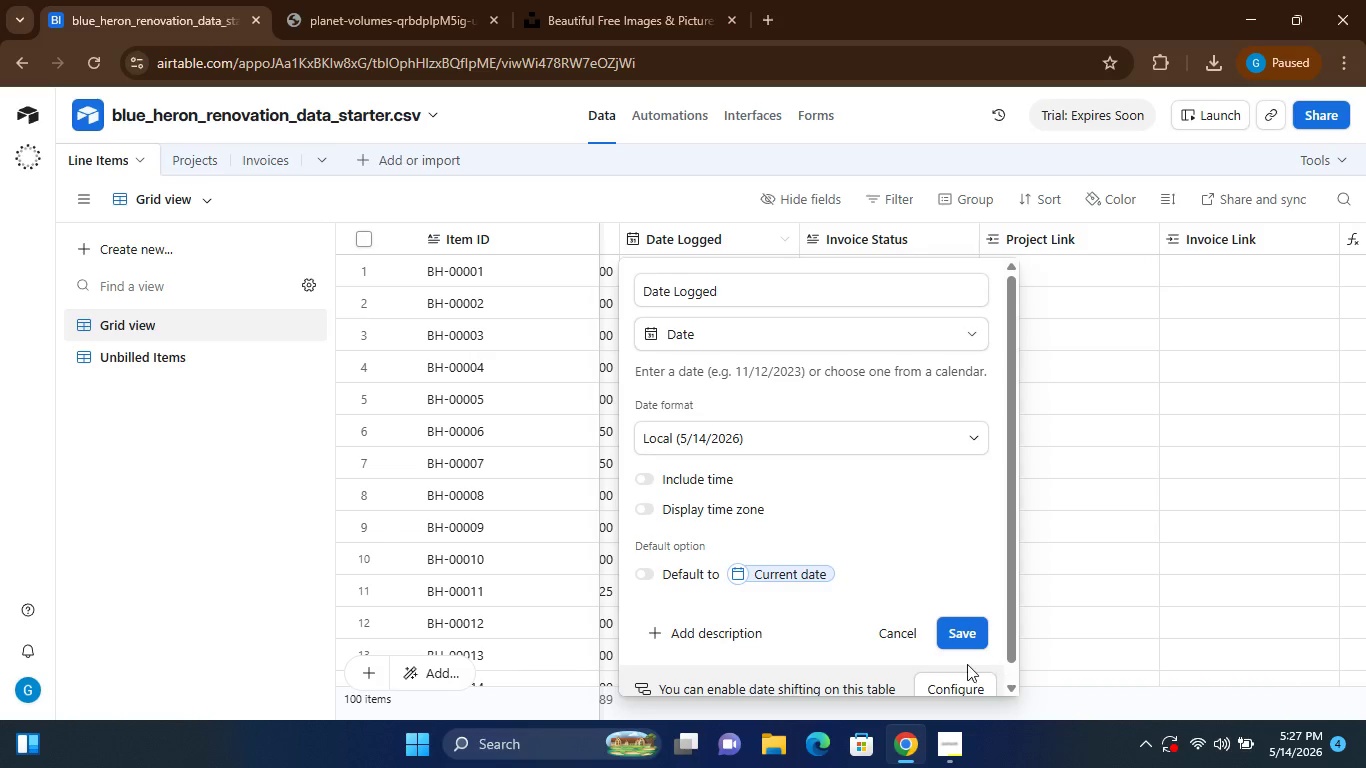 
left_click([956, 650])
 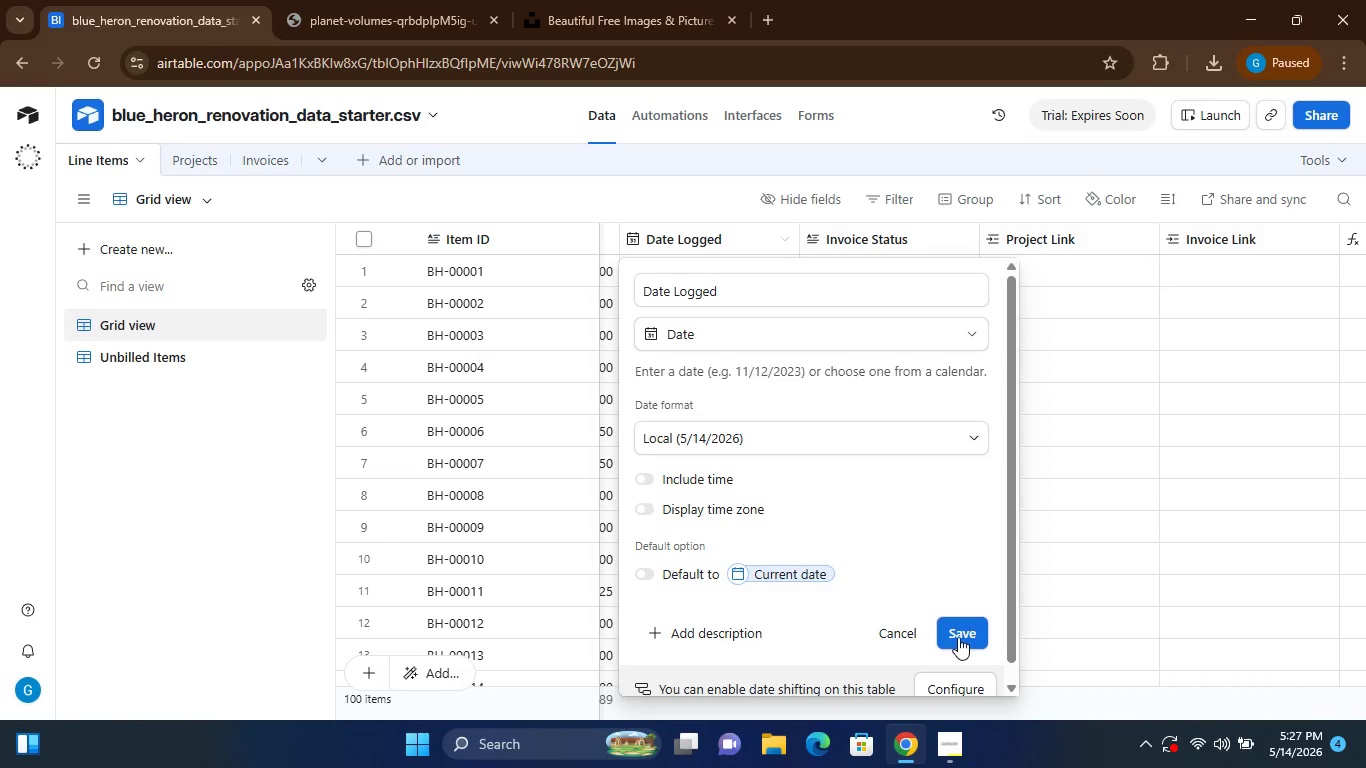 
left_click([958, 637])
 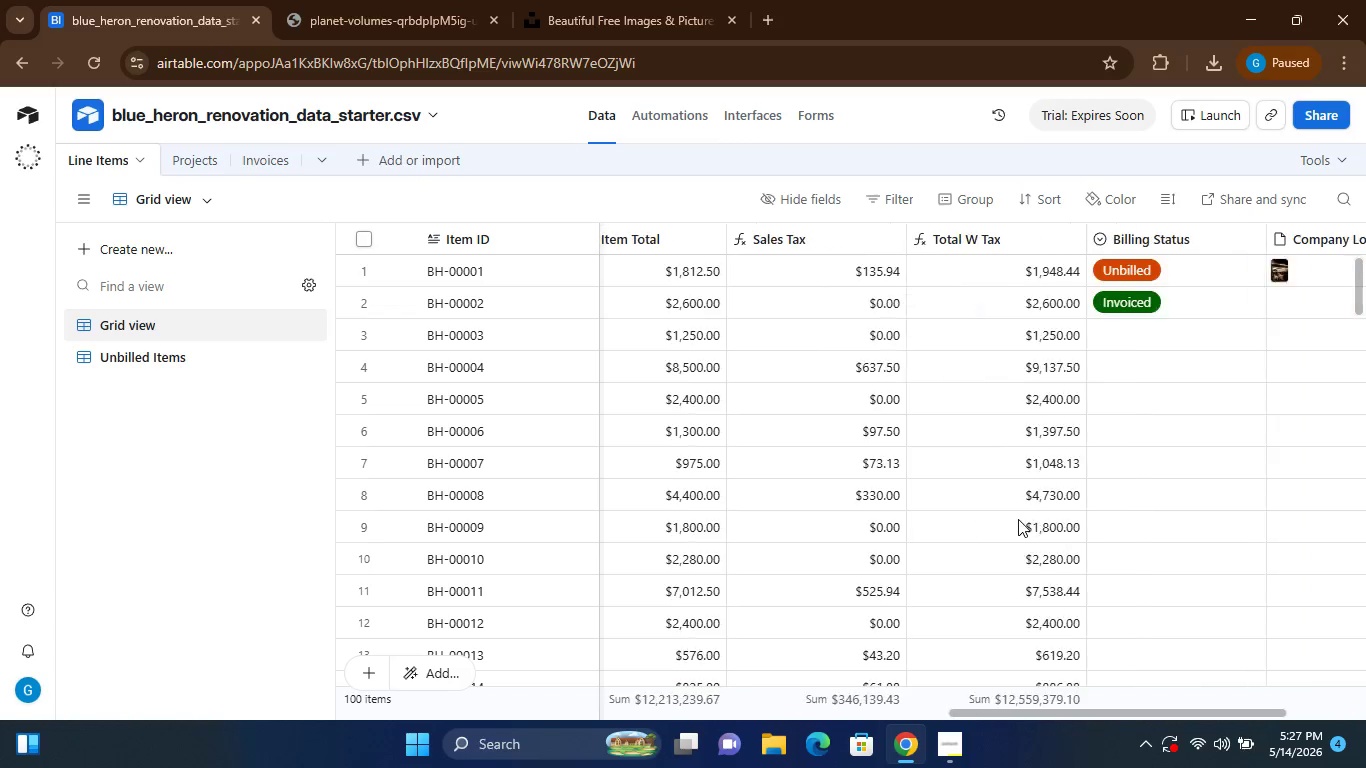 
wait(16.88)
 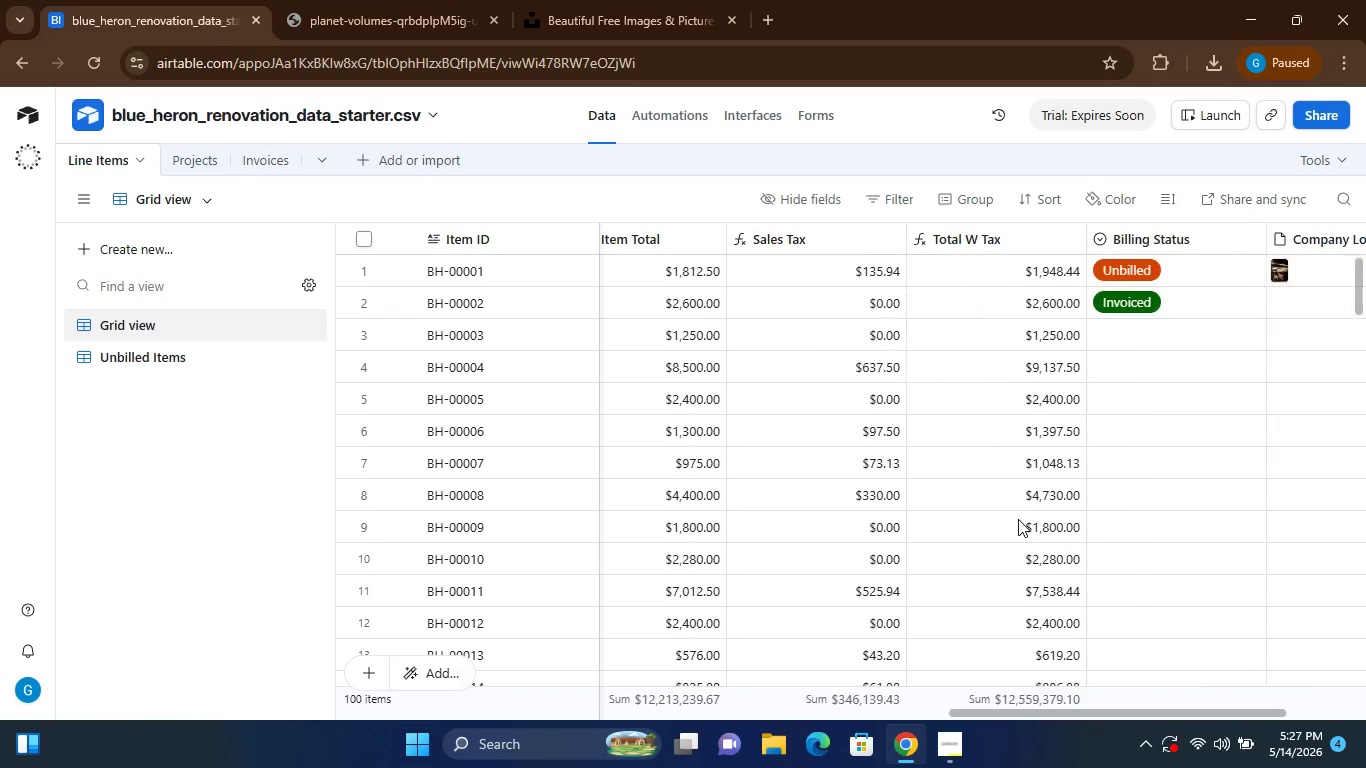 
left_click([665, 116])
 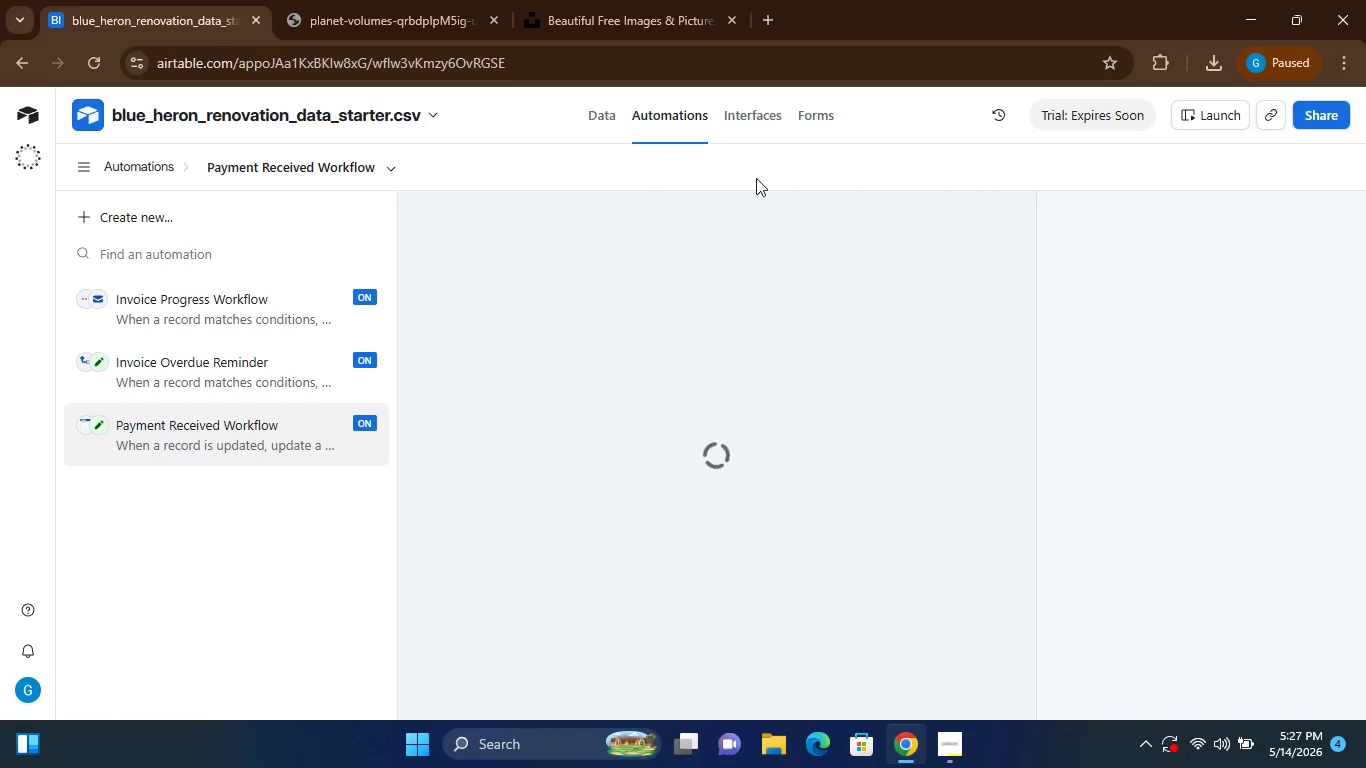 
wait(5.06)
 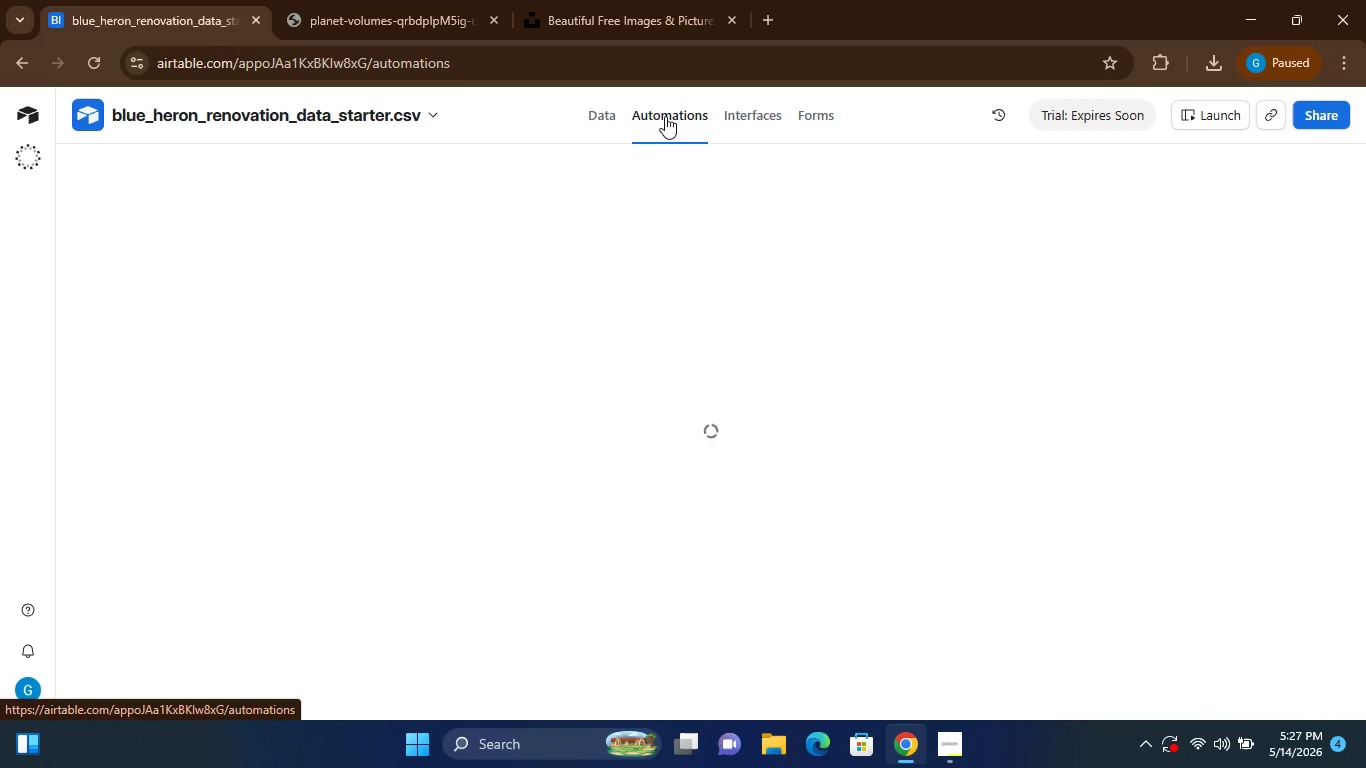 
left_click([745, 123])
 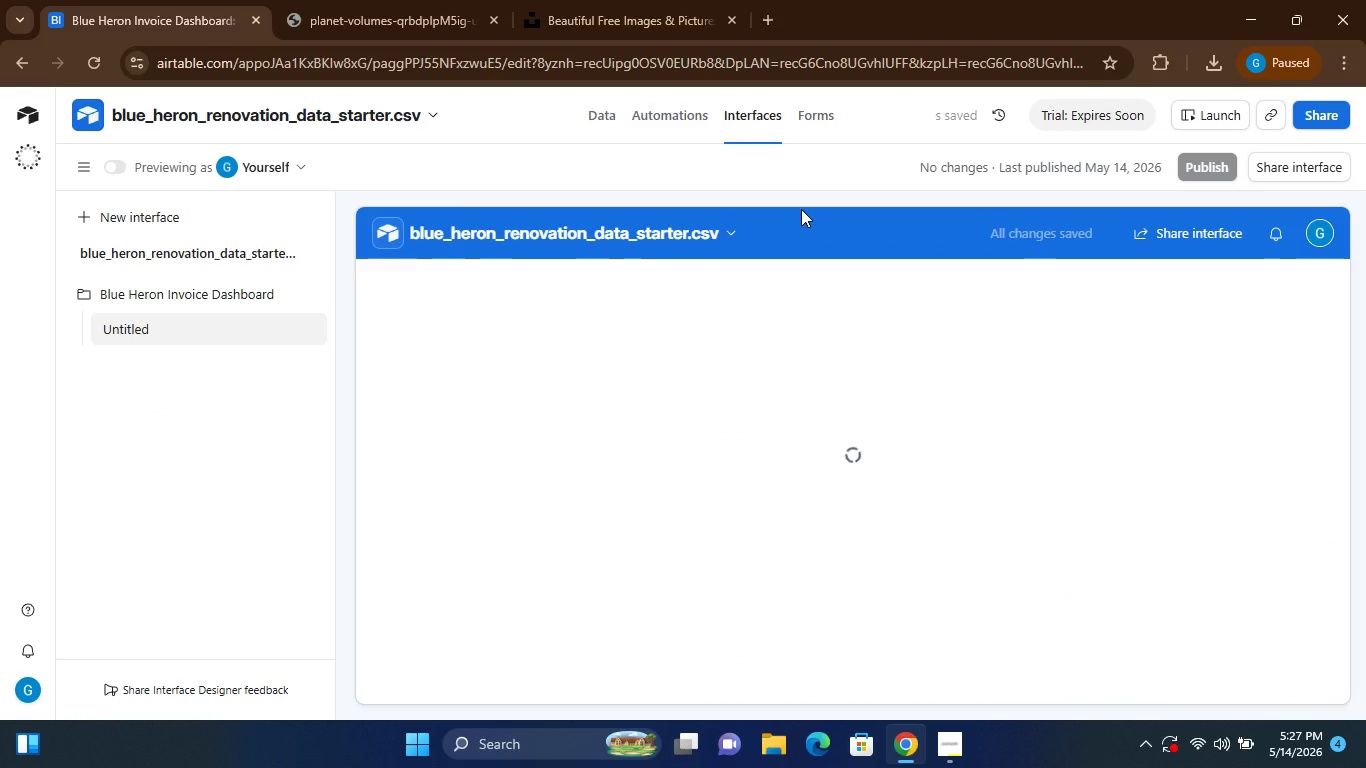 
wait(8.69)
 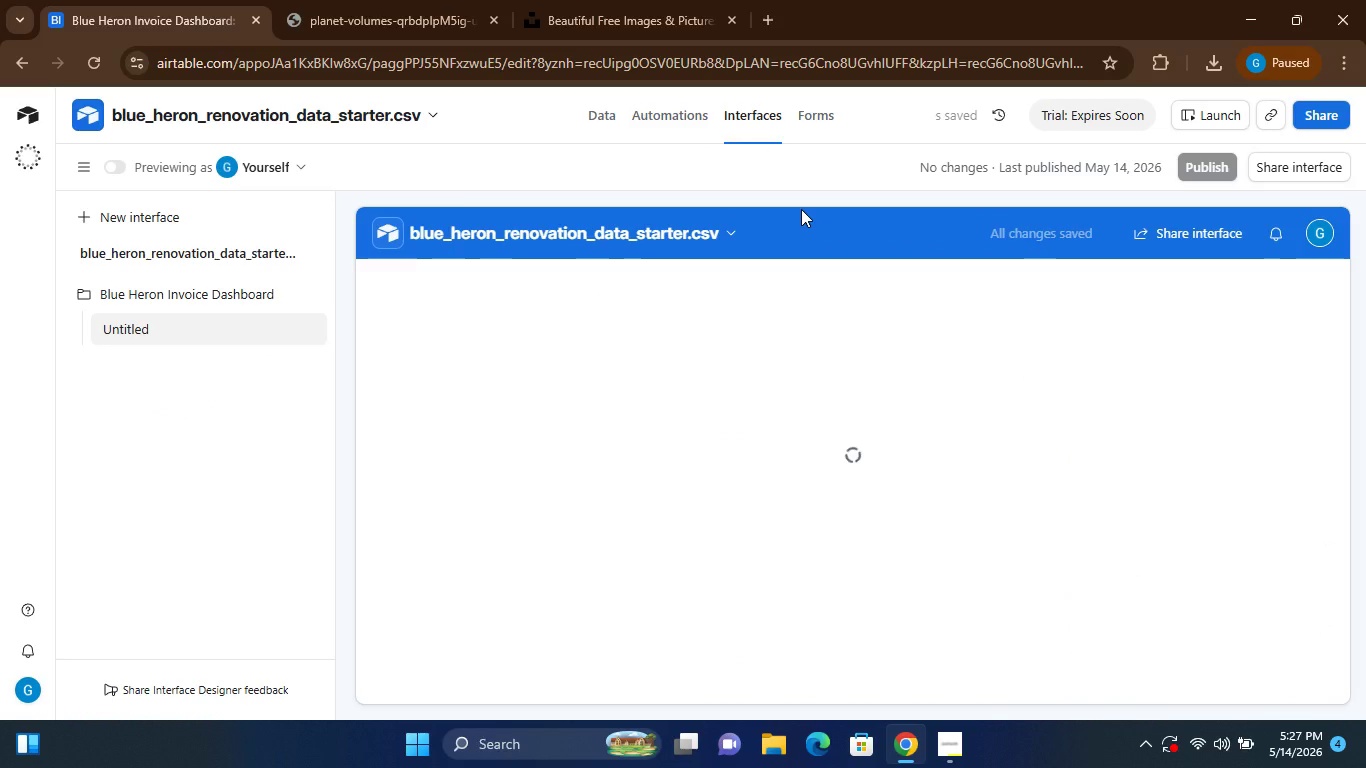 
left_click([976, 450])
 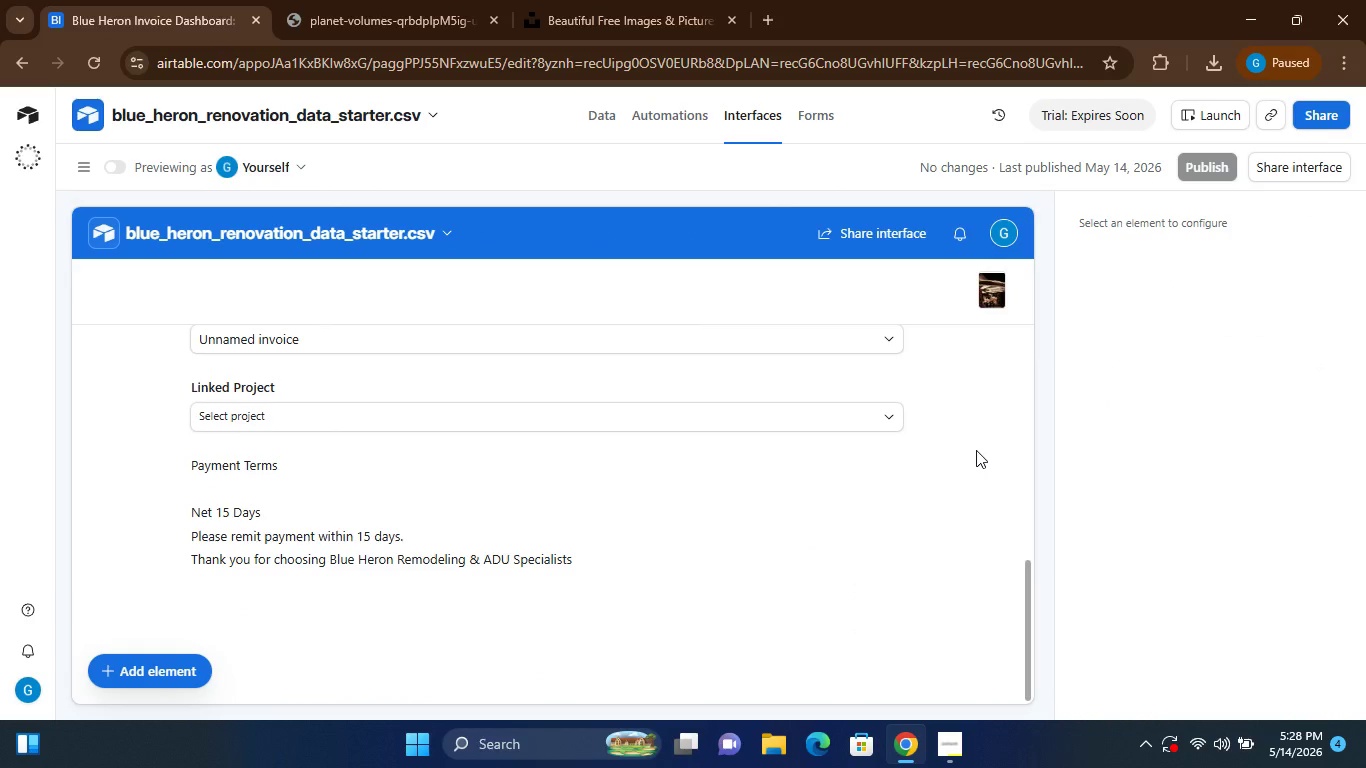 
wait(11.42)
 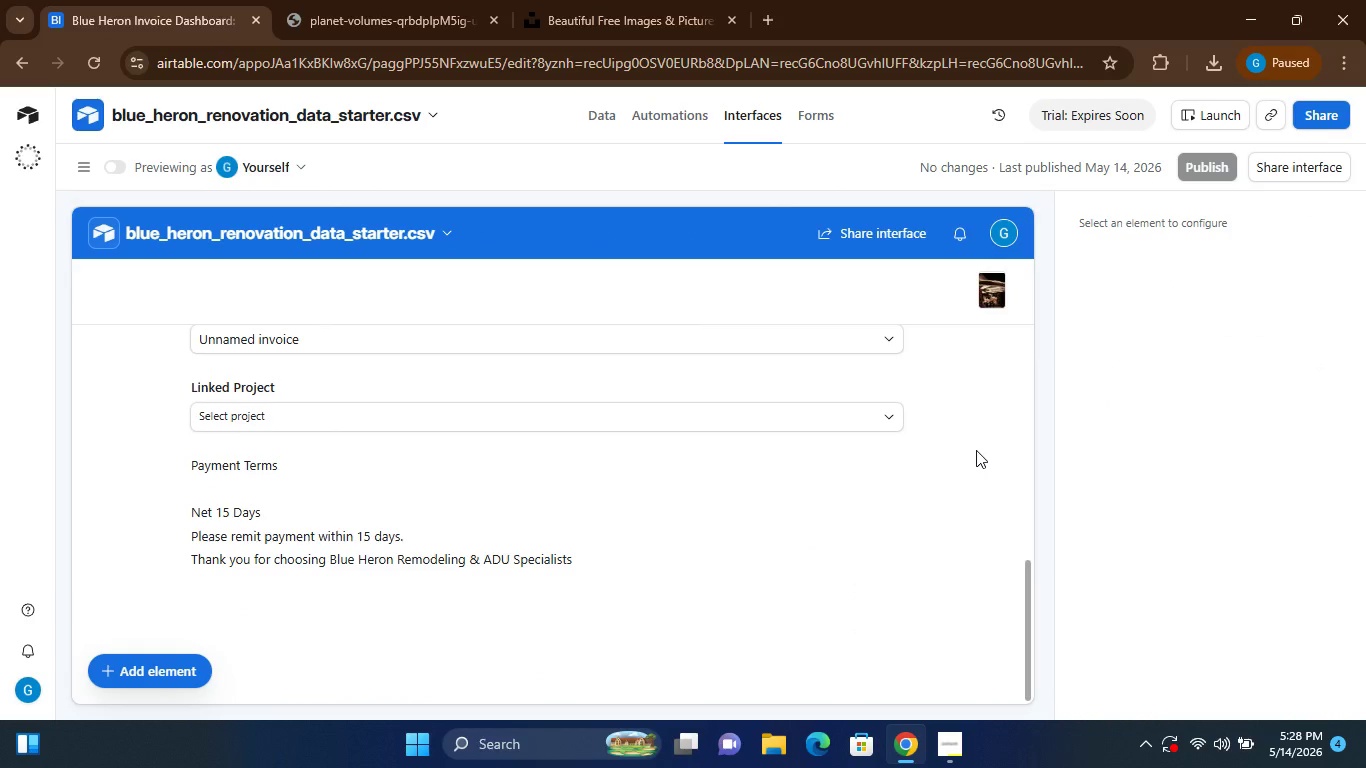 
left_click([889, 427])
 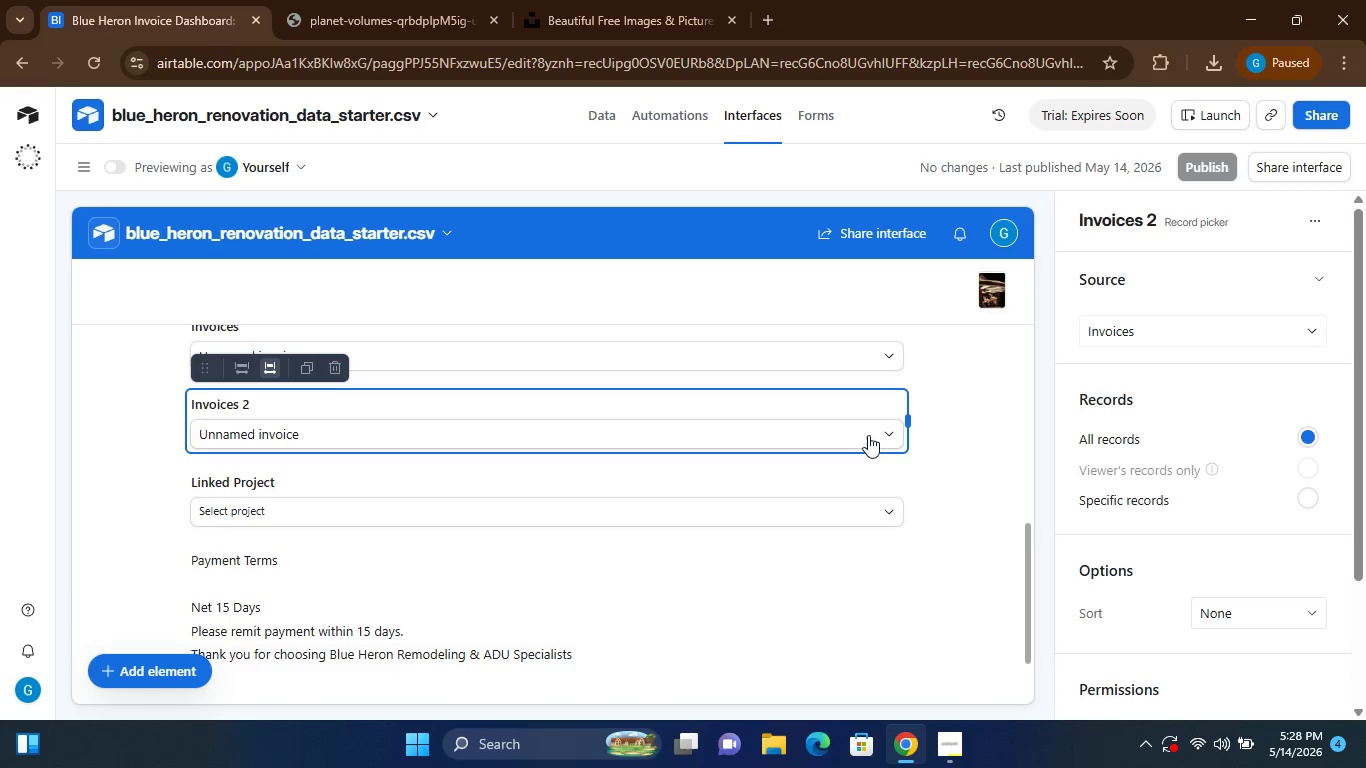 
left_click([869, 432])
 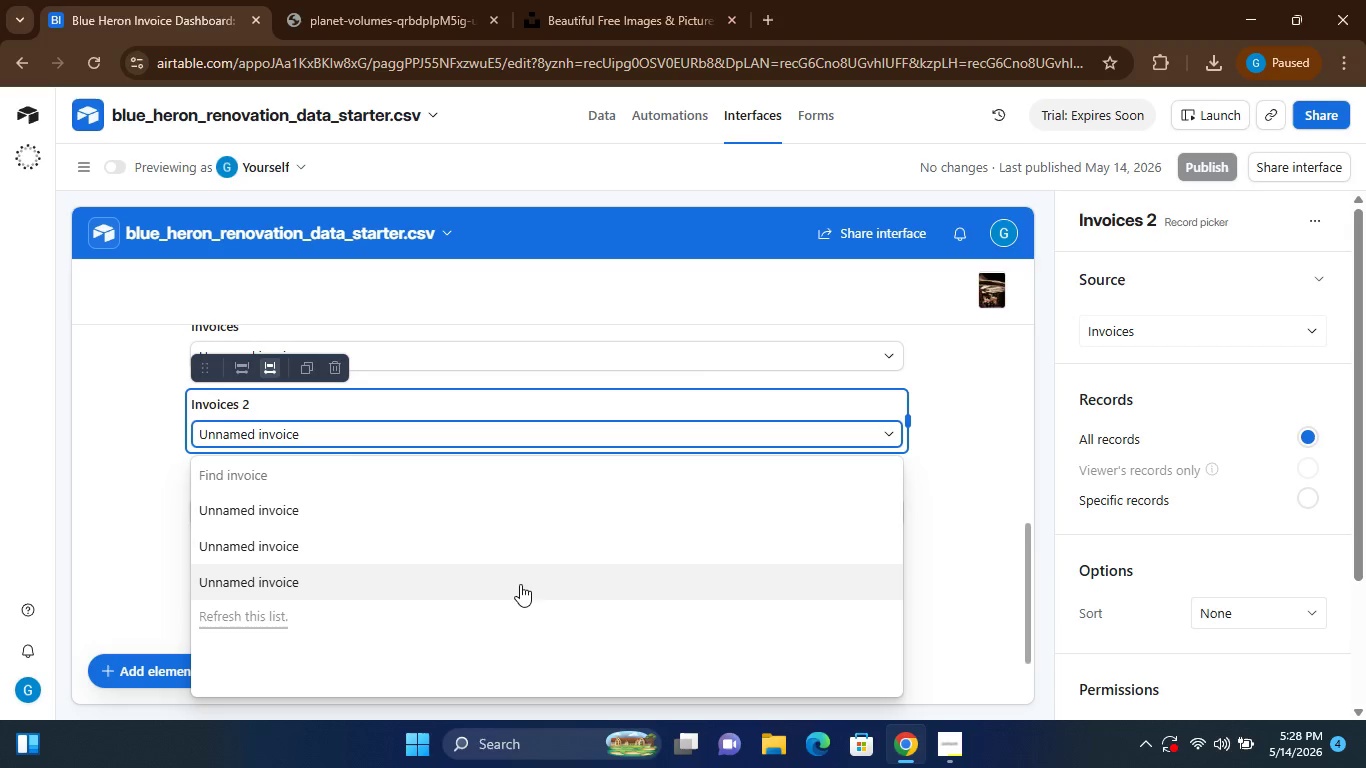 
left_click([265, 620])
 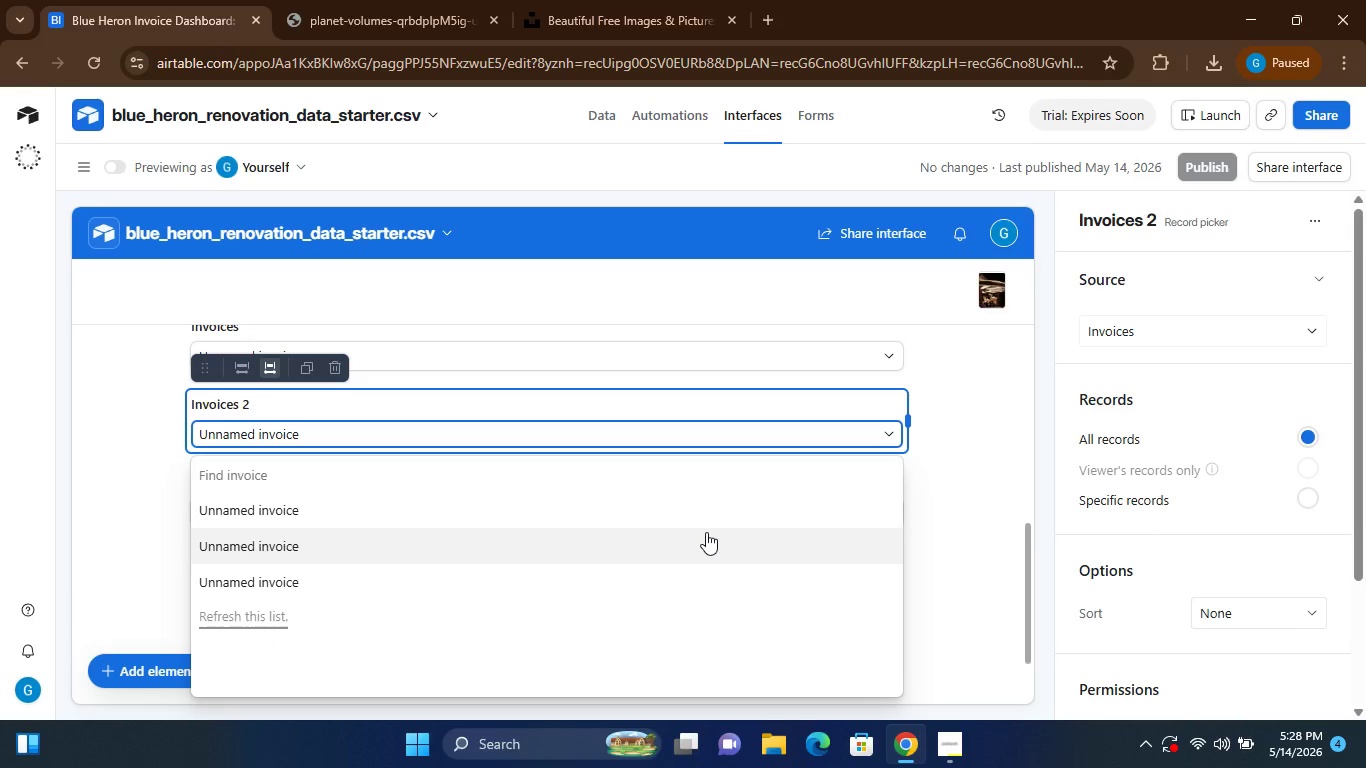 
left_click([1016, 464])
 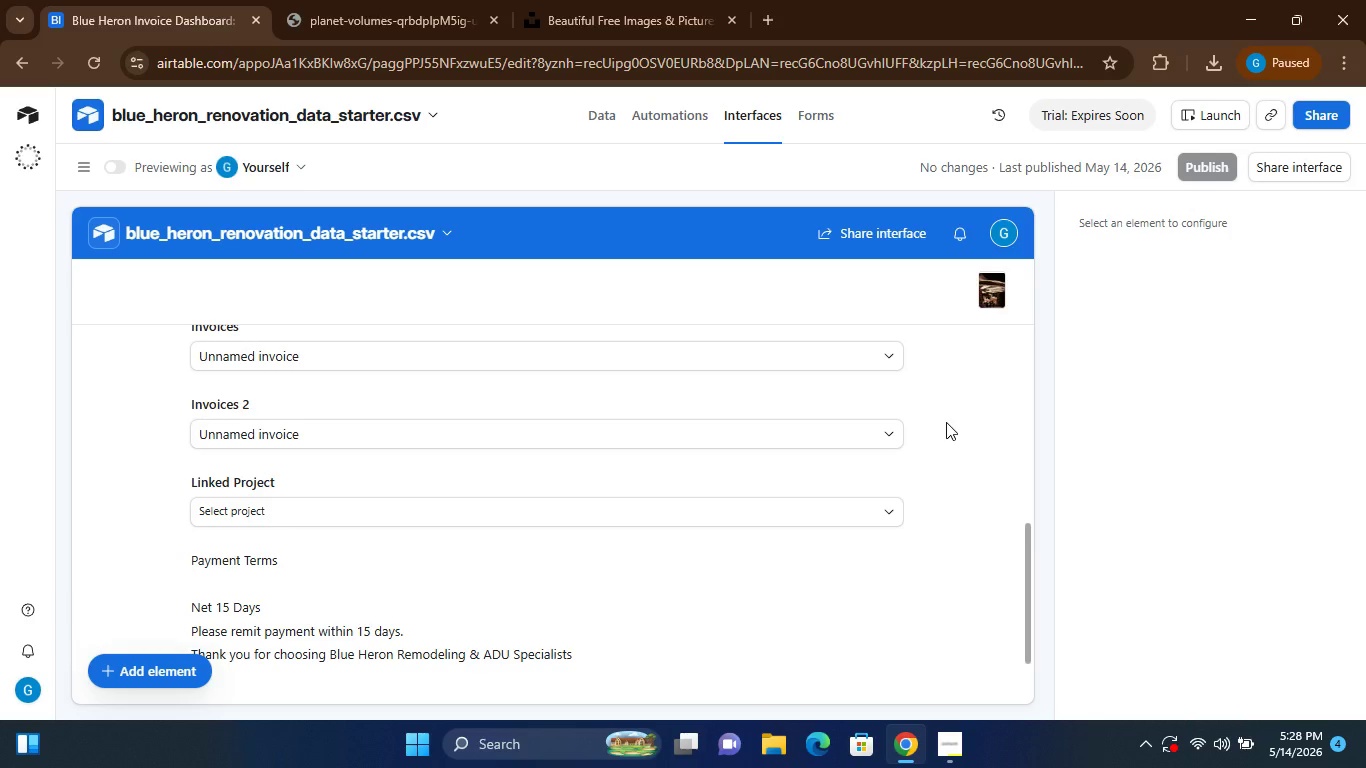 
wait(11.66)
 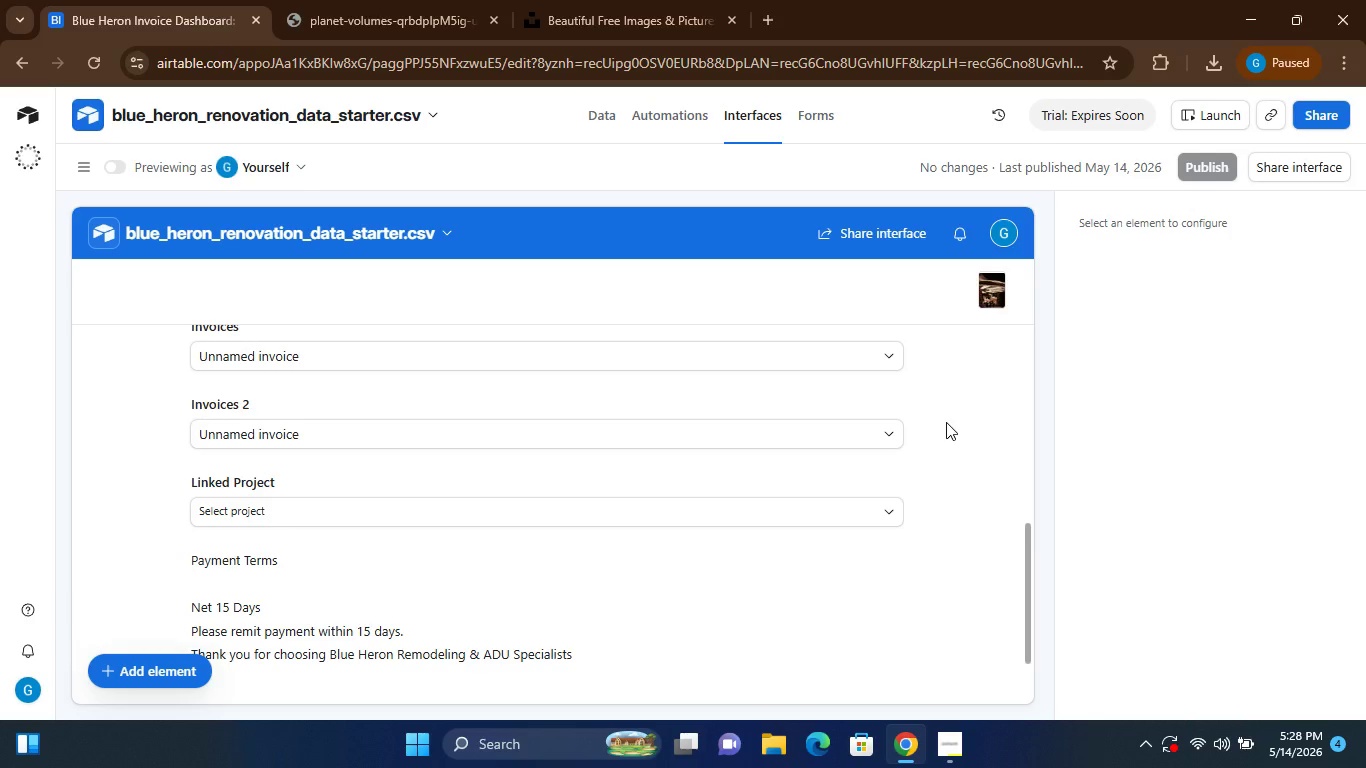 
left_click([672, 117])
 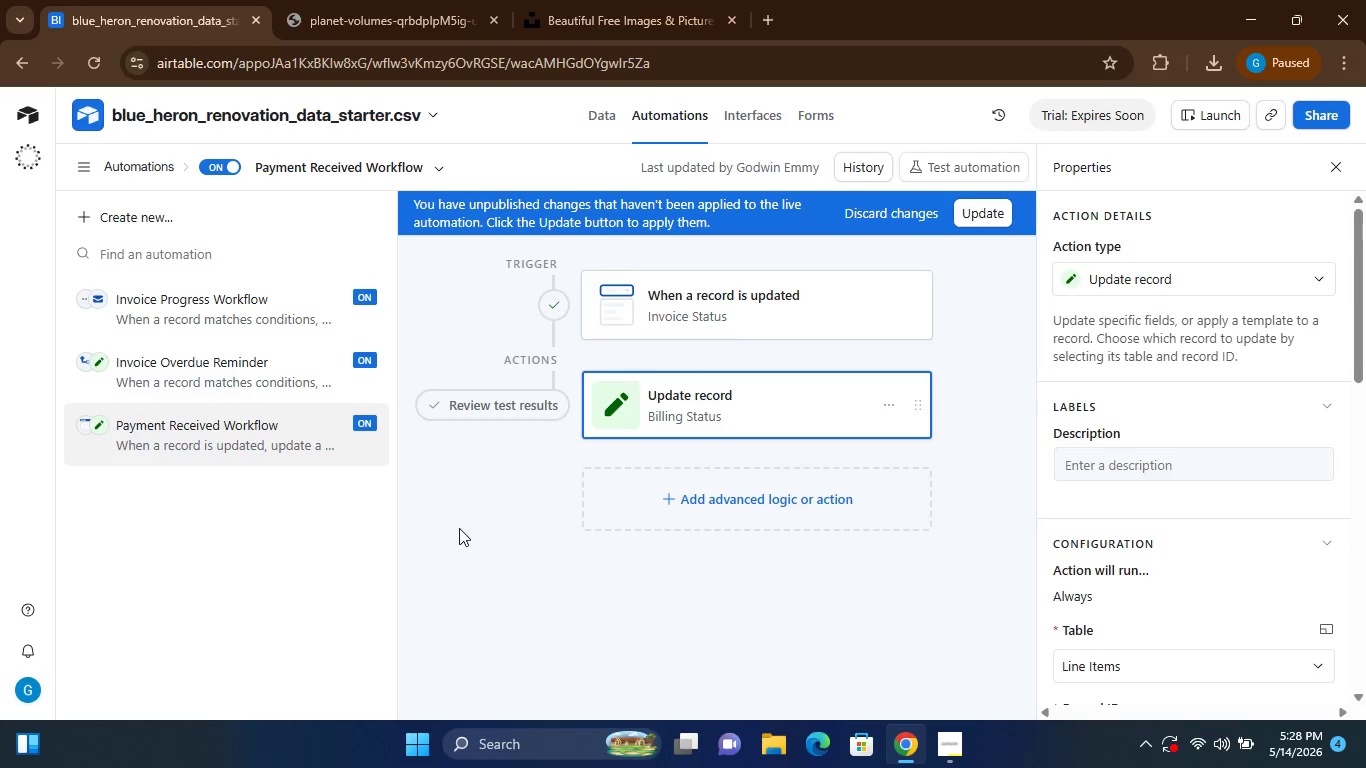 
wait(23.38)
 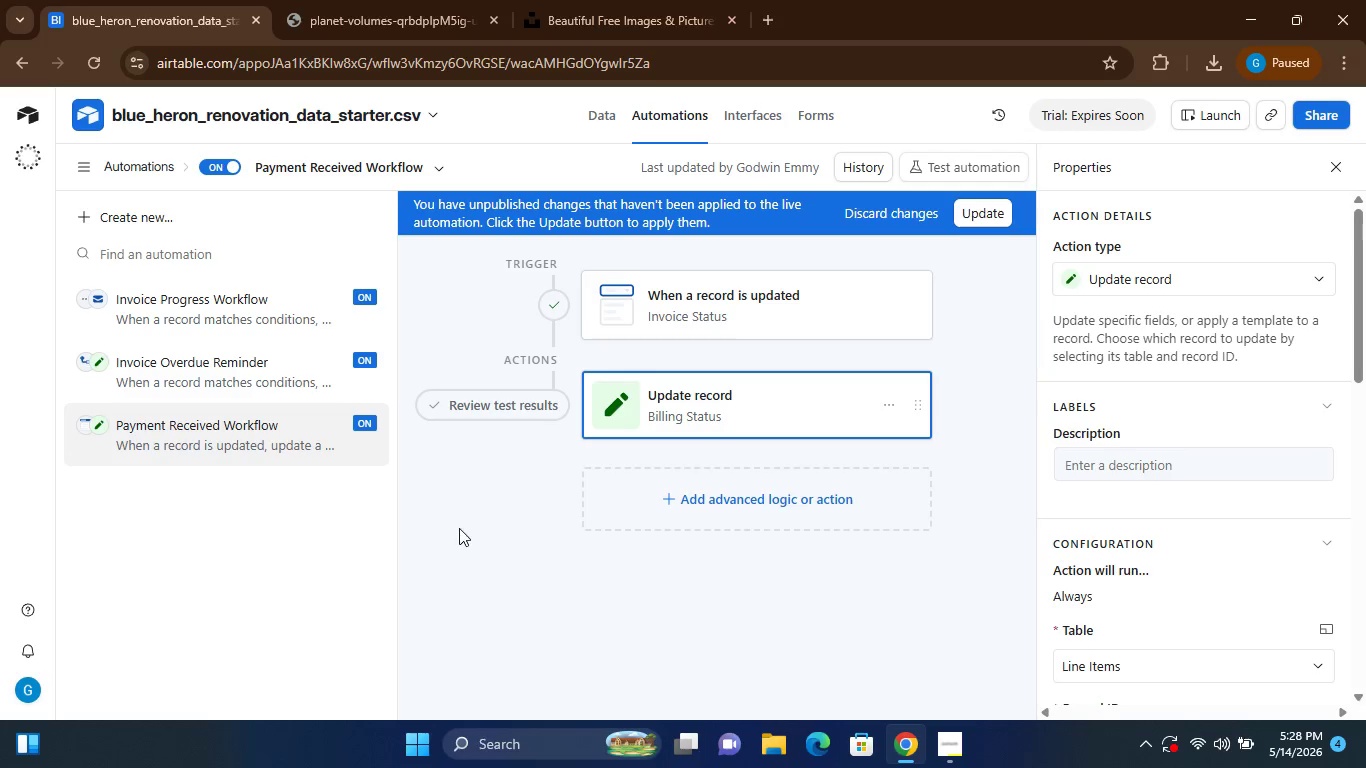 
left_click([219, 367])
 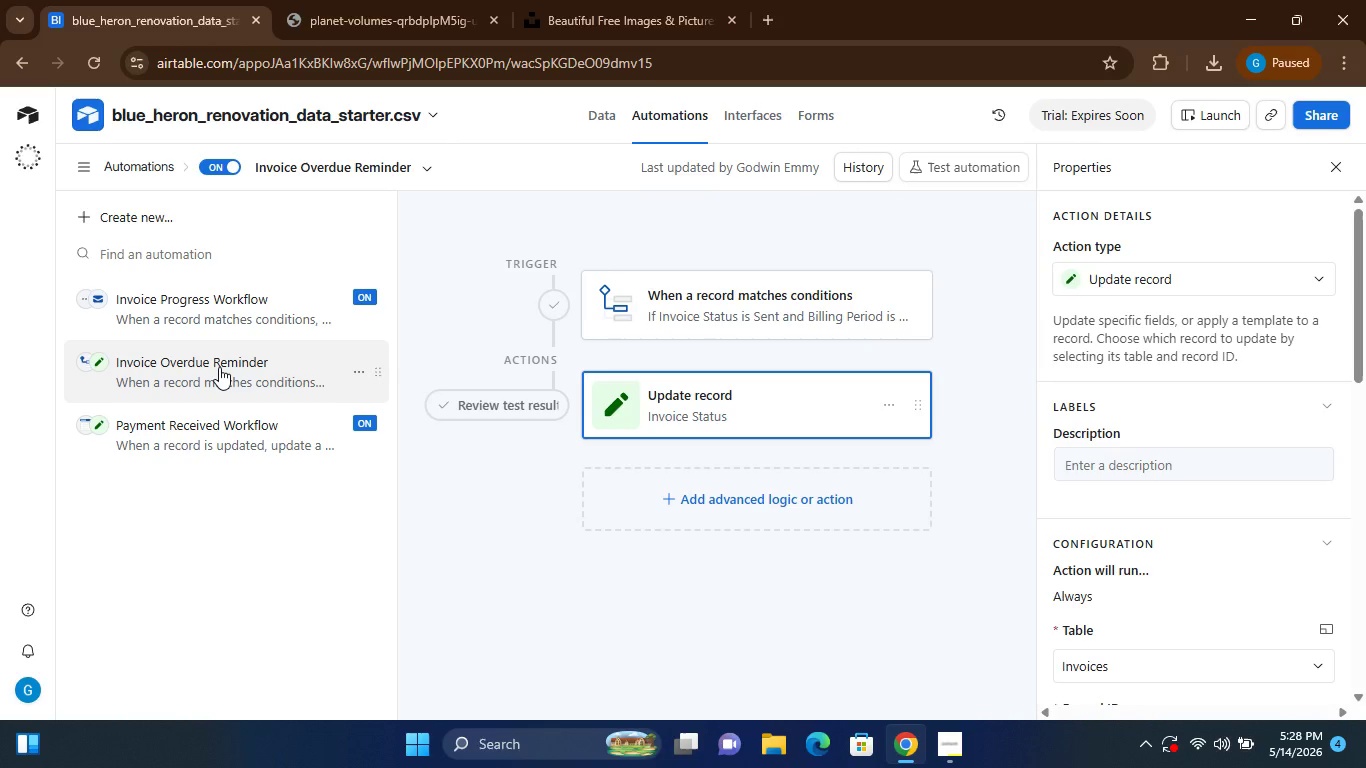 
wait(8.08)
 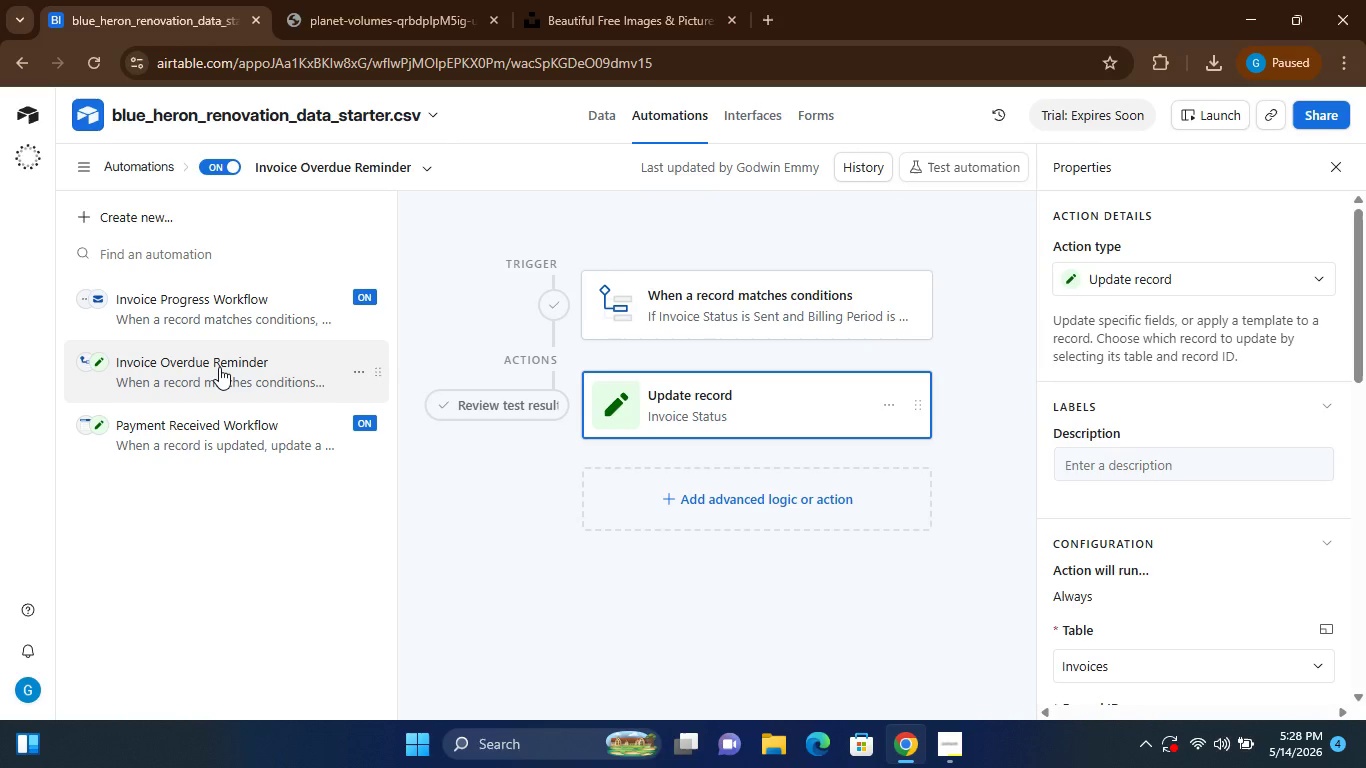 
left_click([211, 317])
 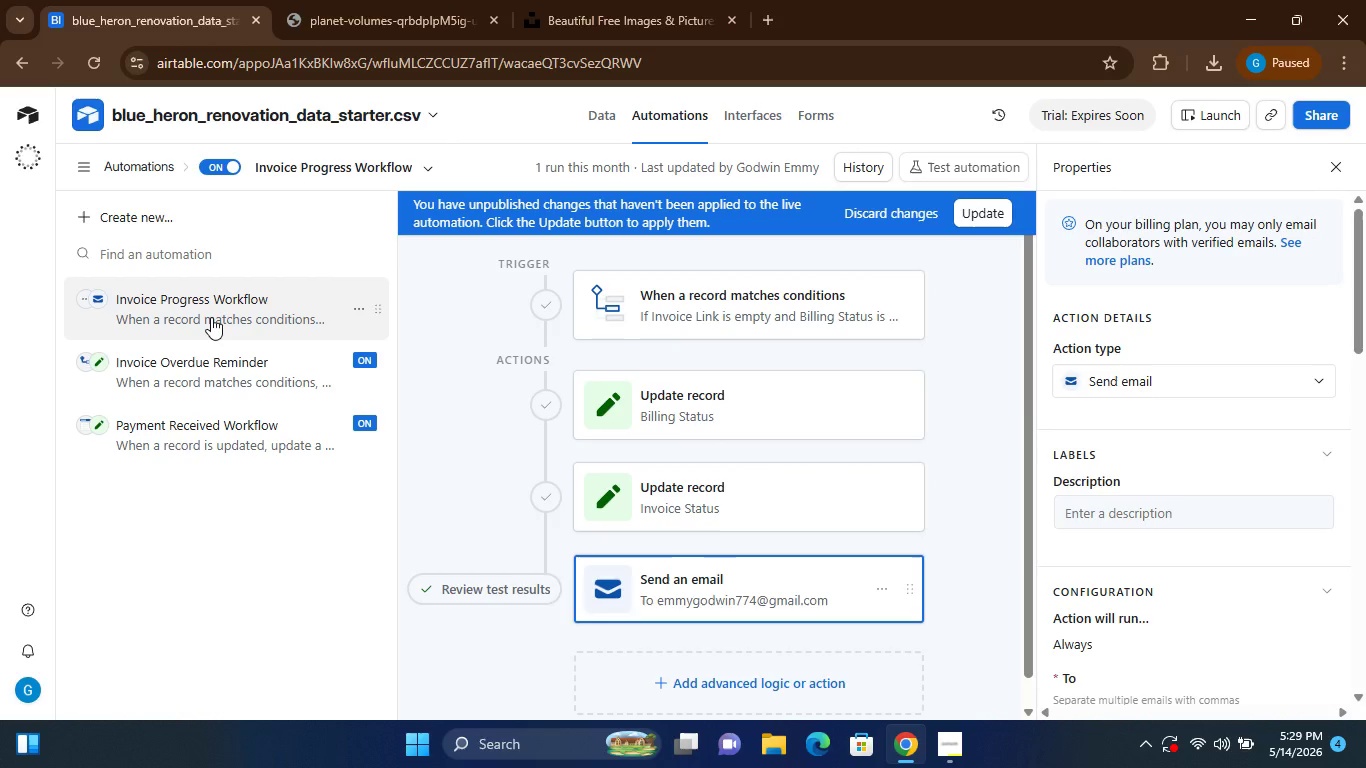 
wait(5.11)
 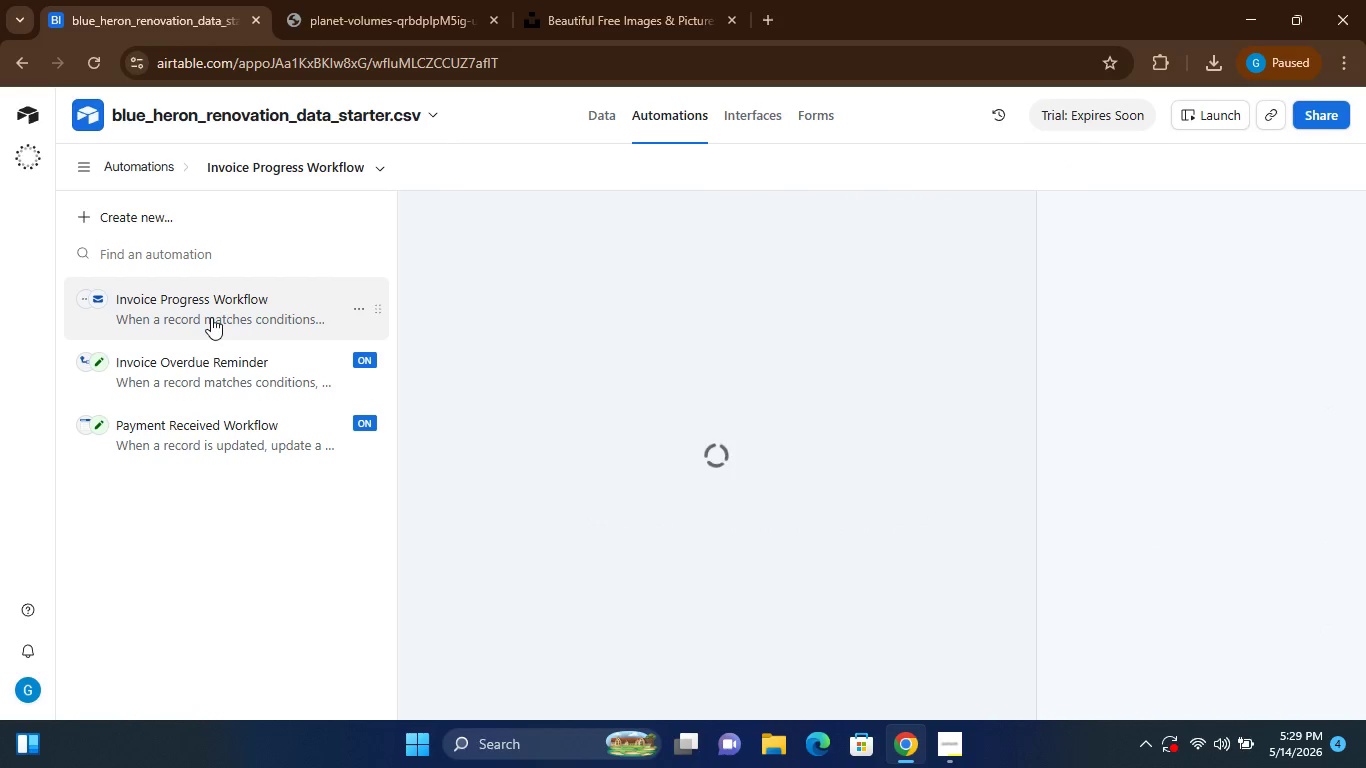 
left_click([227, 377])
 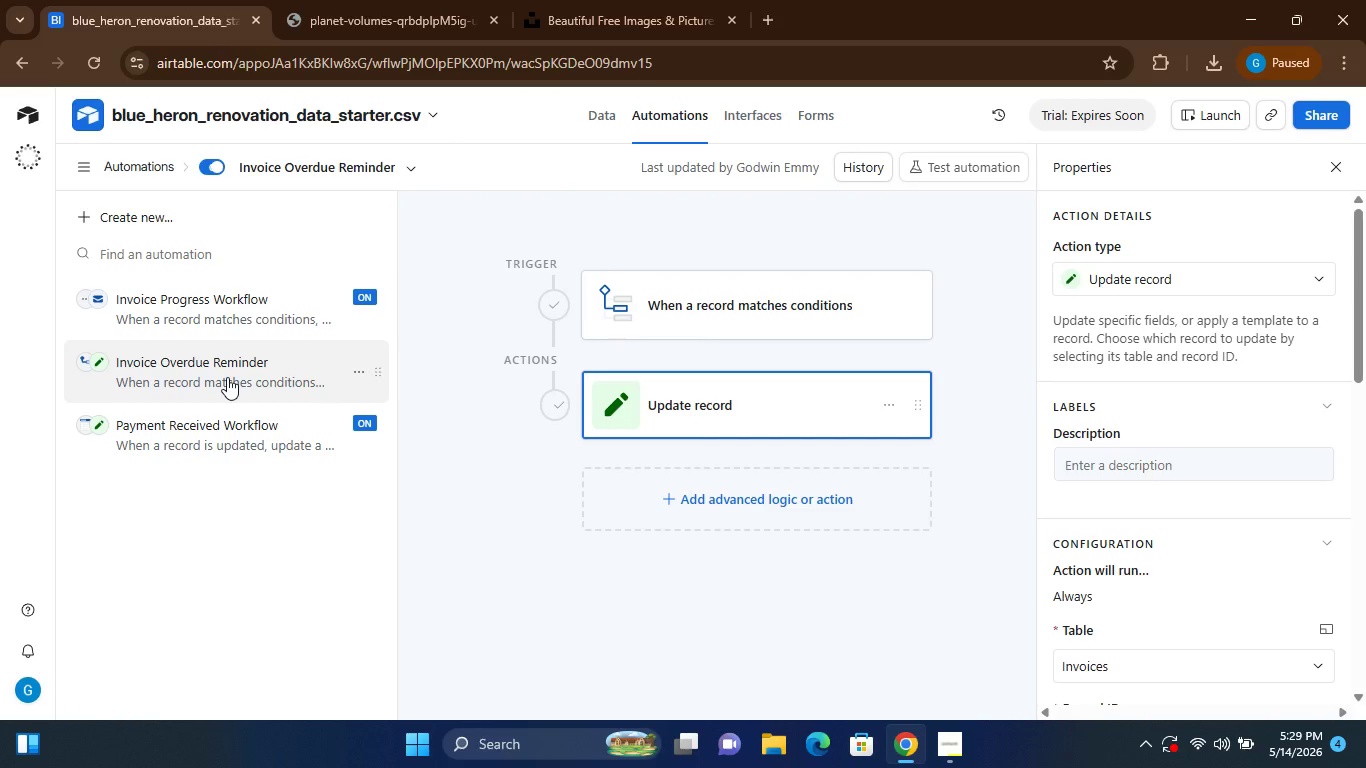 
left_click([762, 318])
 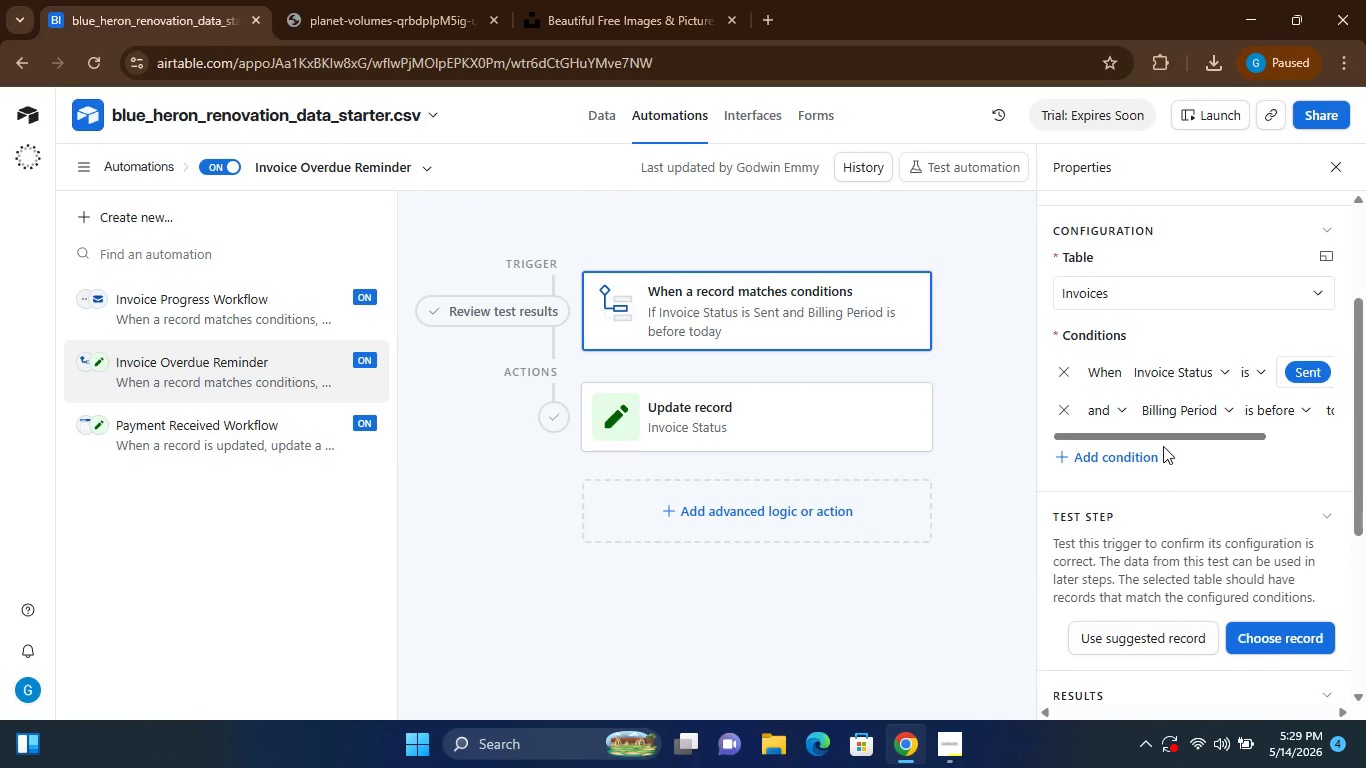 
wait(5.17)
 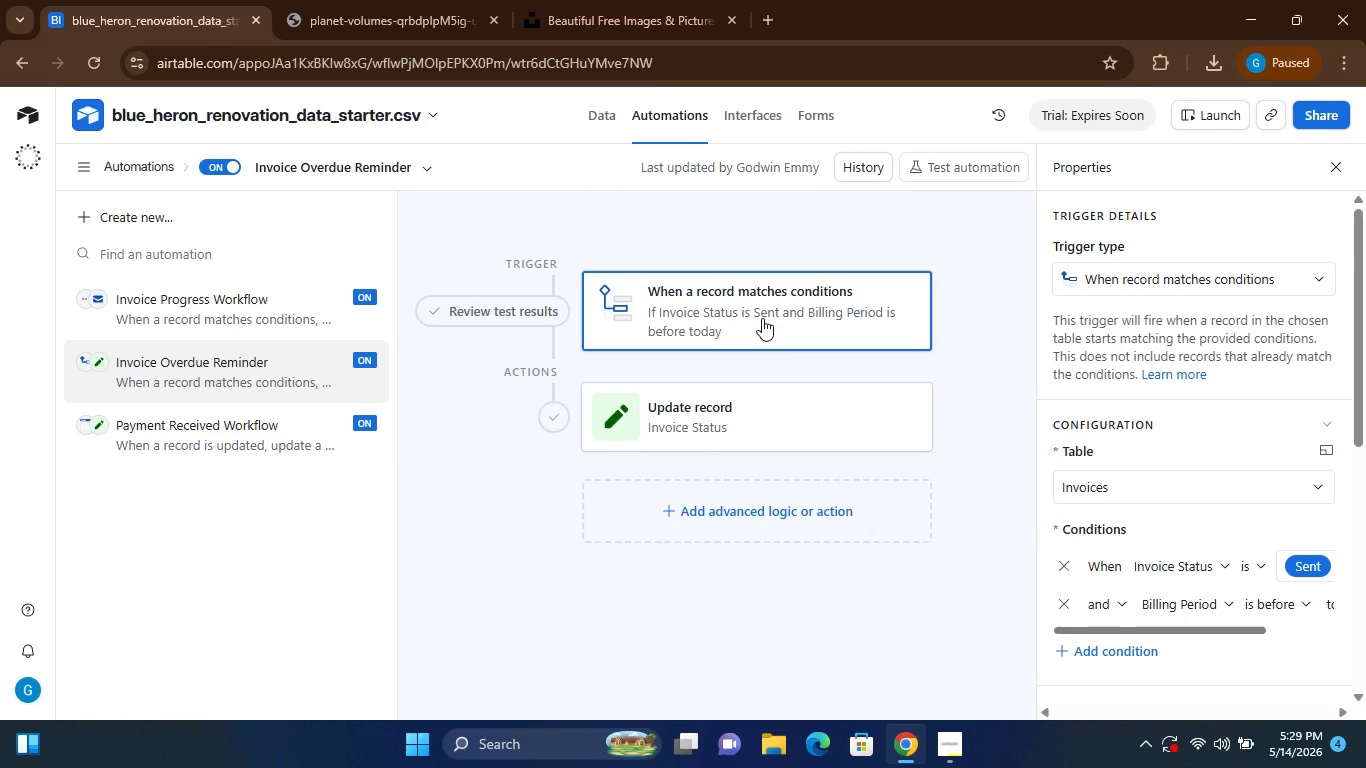 
left_click([718, 421])
 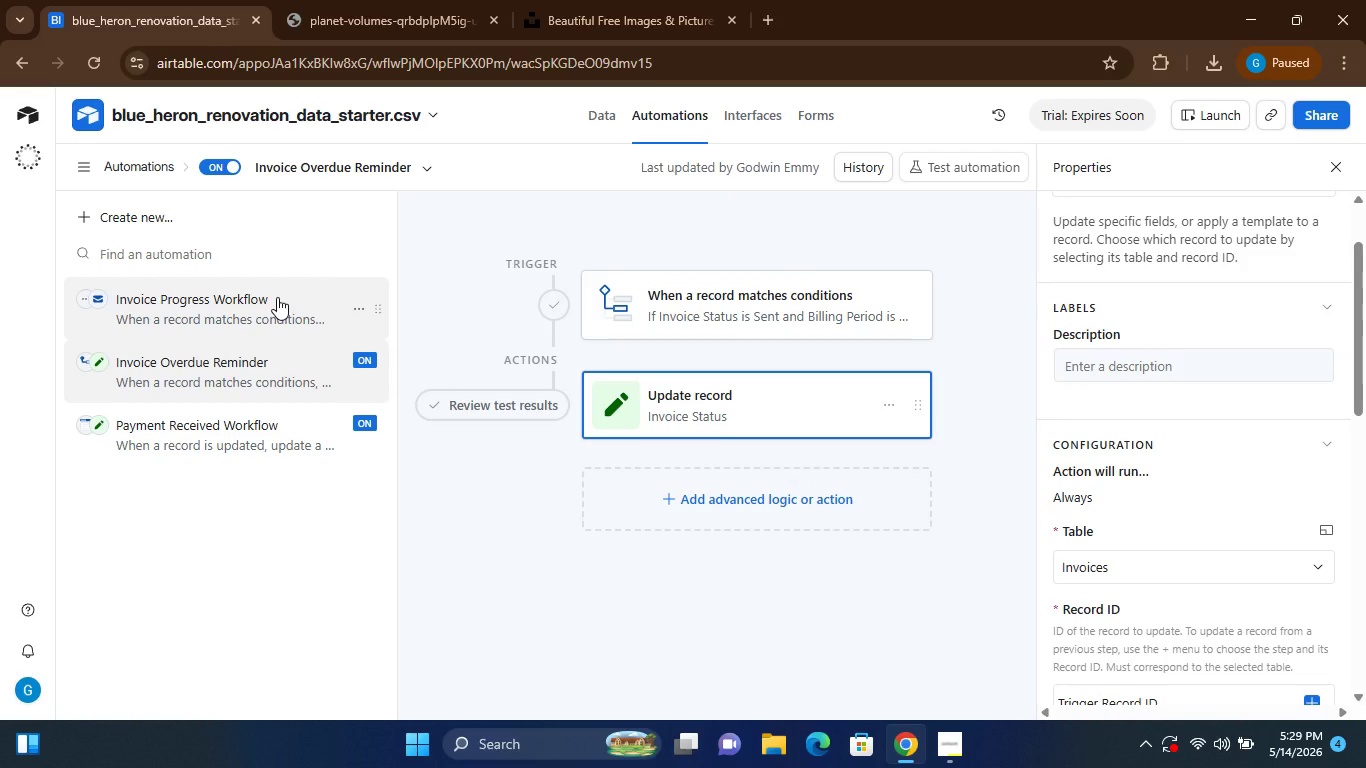 
wait(7.59)
 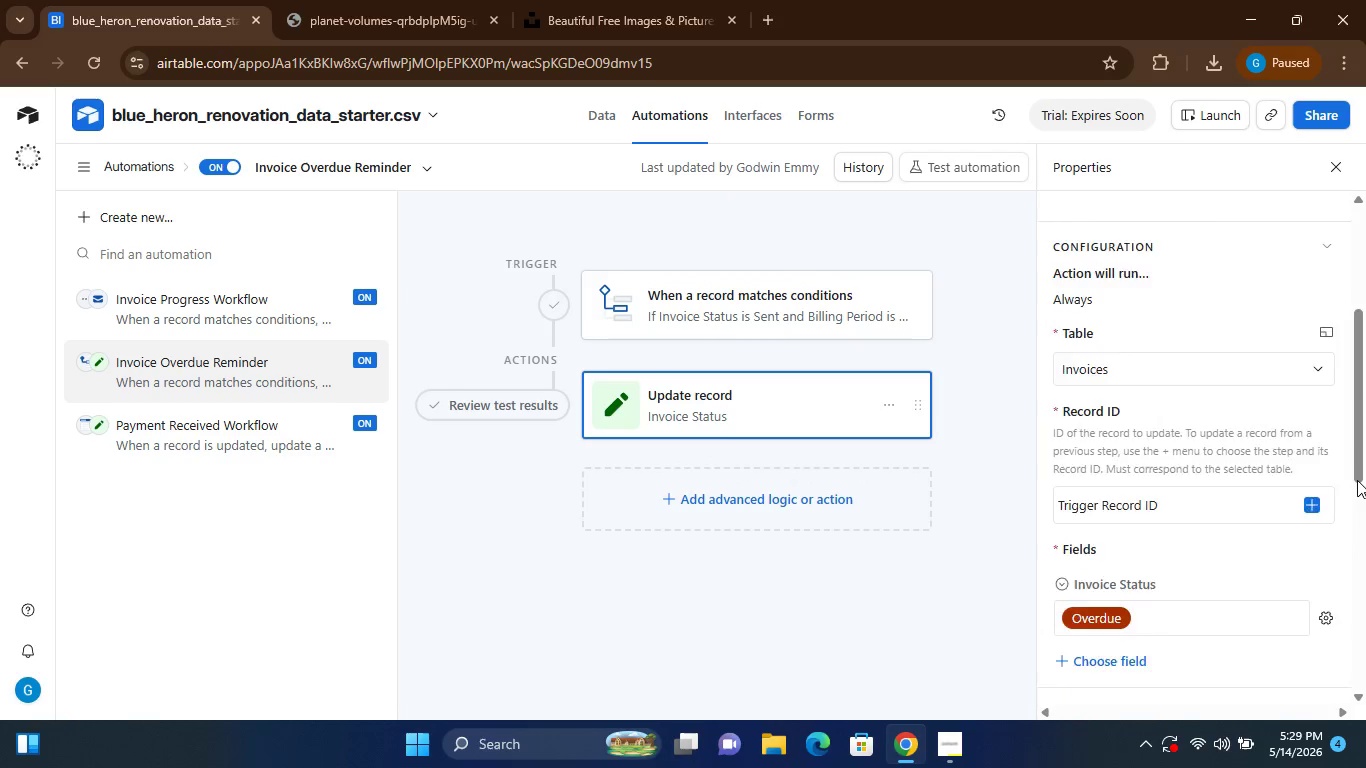 
left_click([277, 297])
 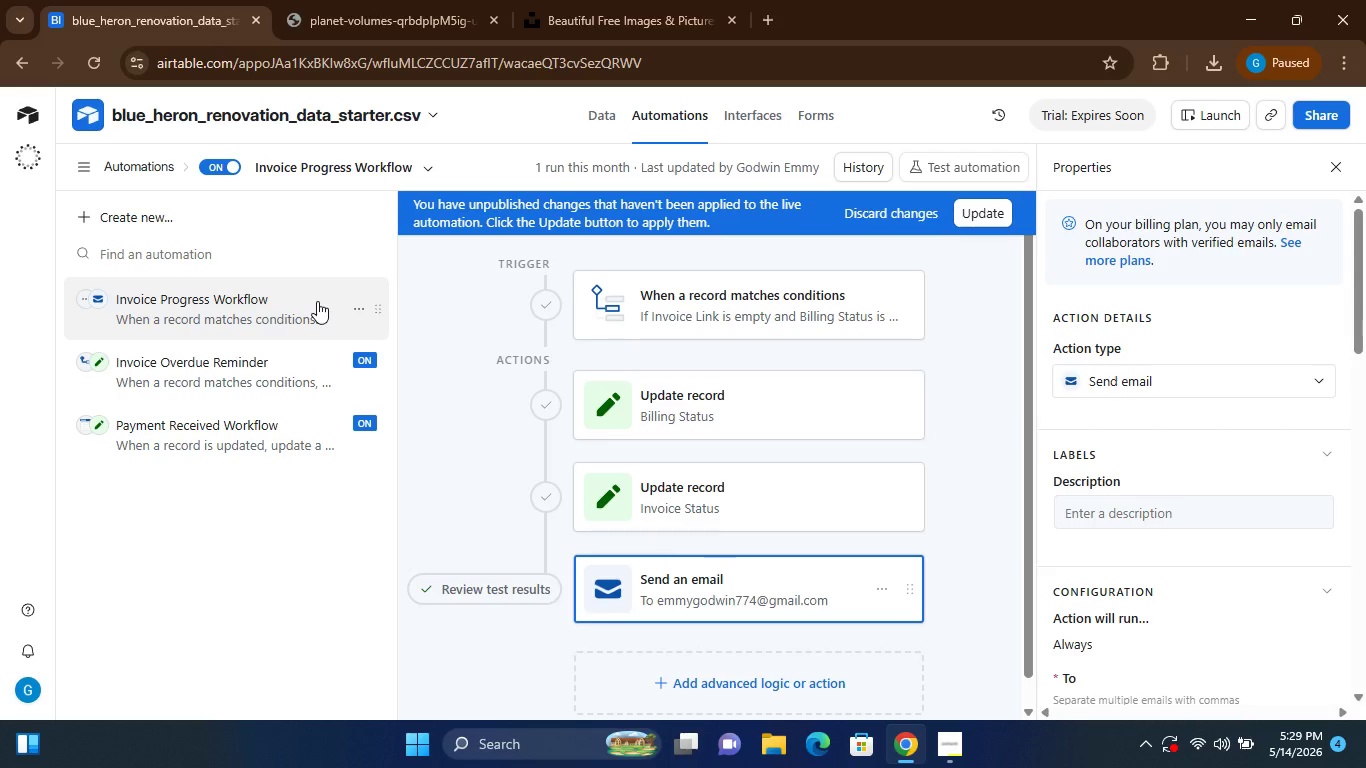 
mouse_move([1187, 410])
 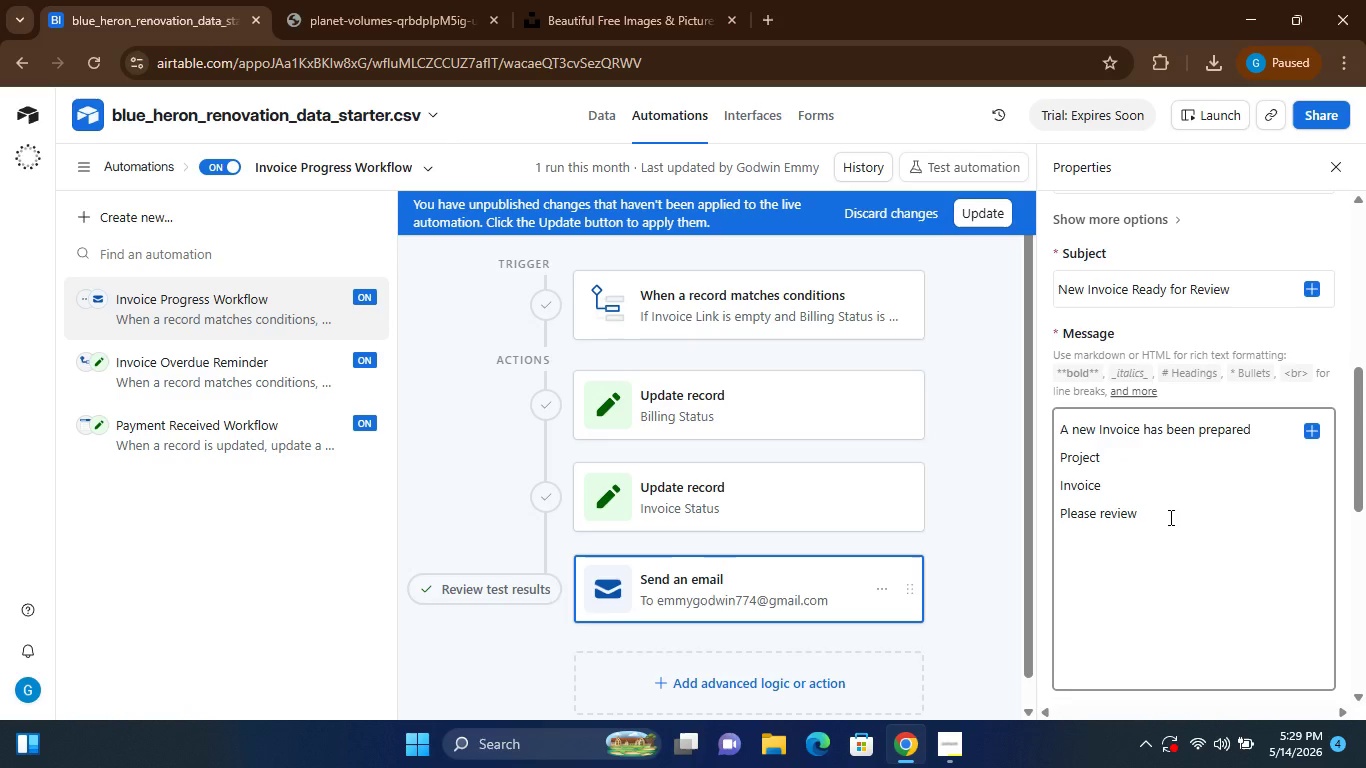 
wait(7.14)
 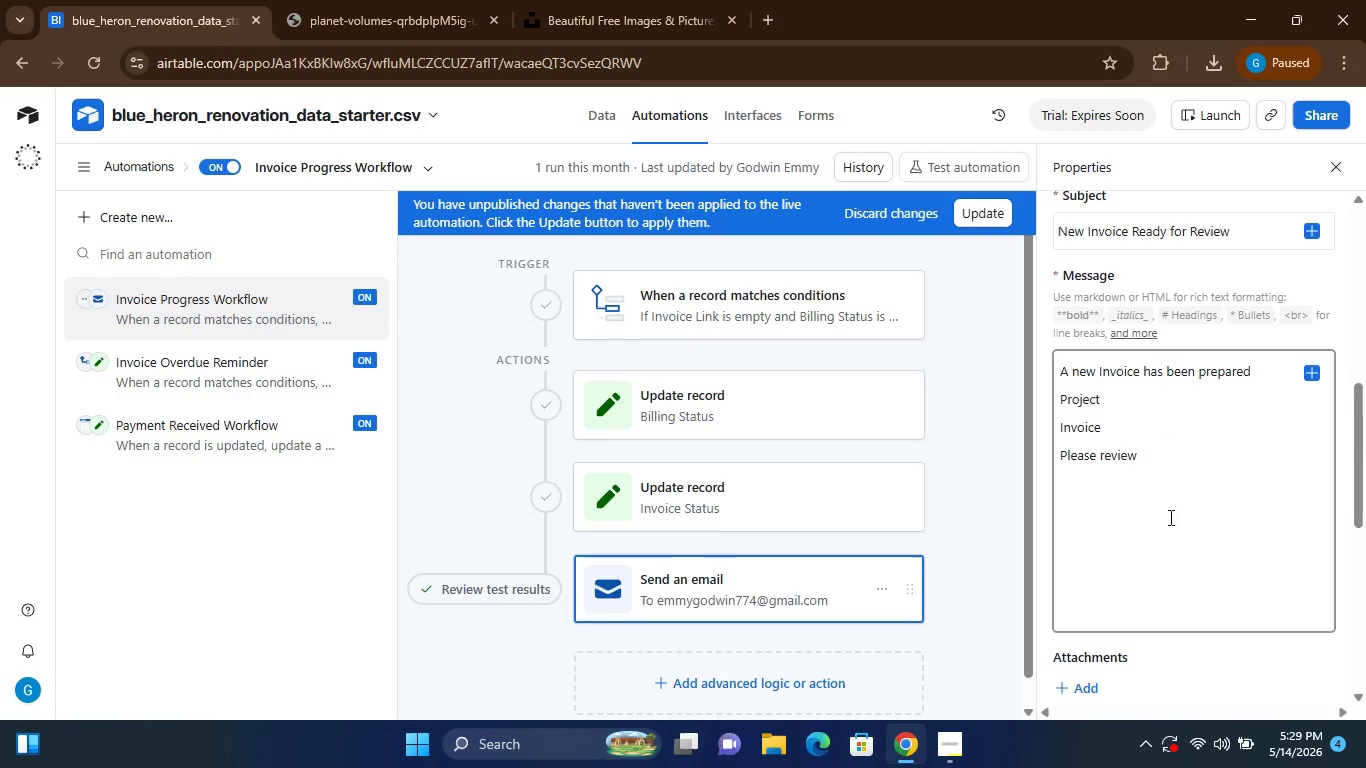 
left_click([1133, 462])
 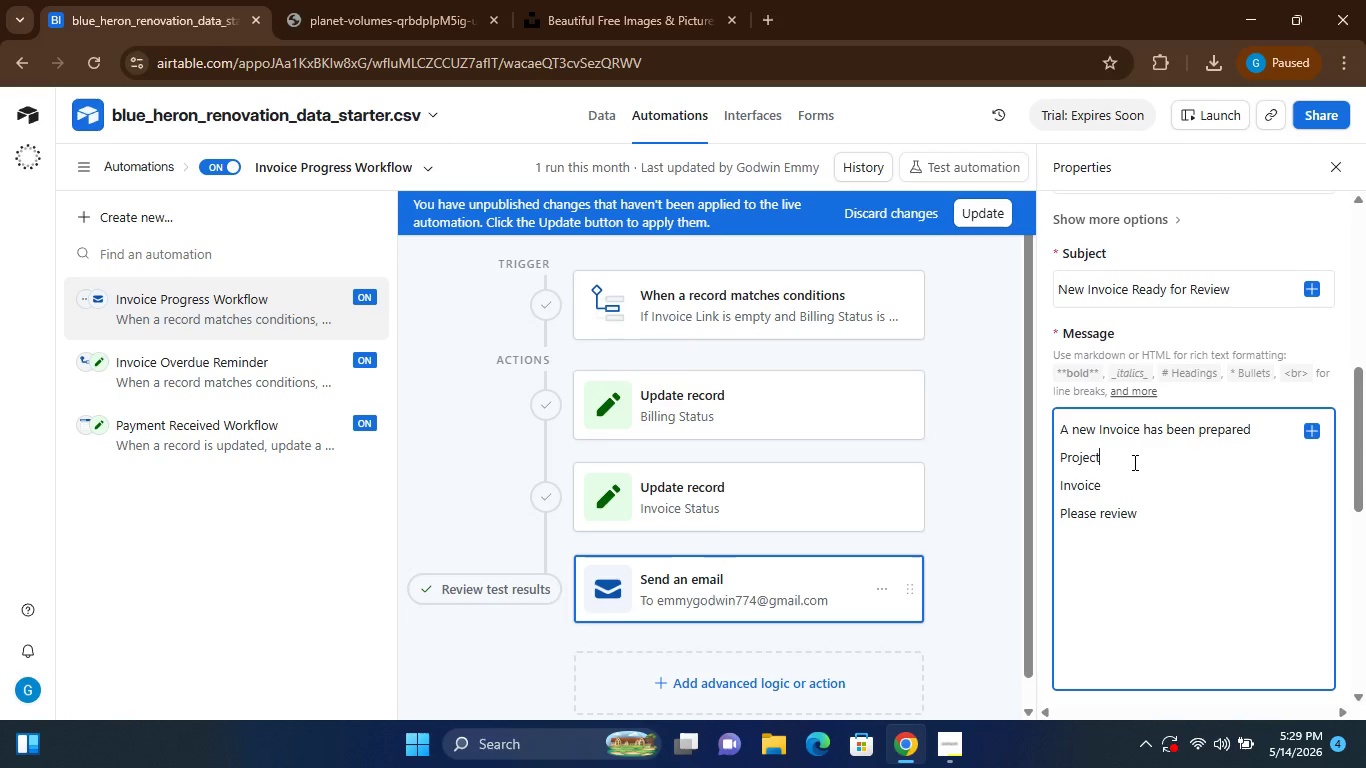 
key(Space)
 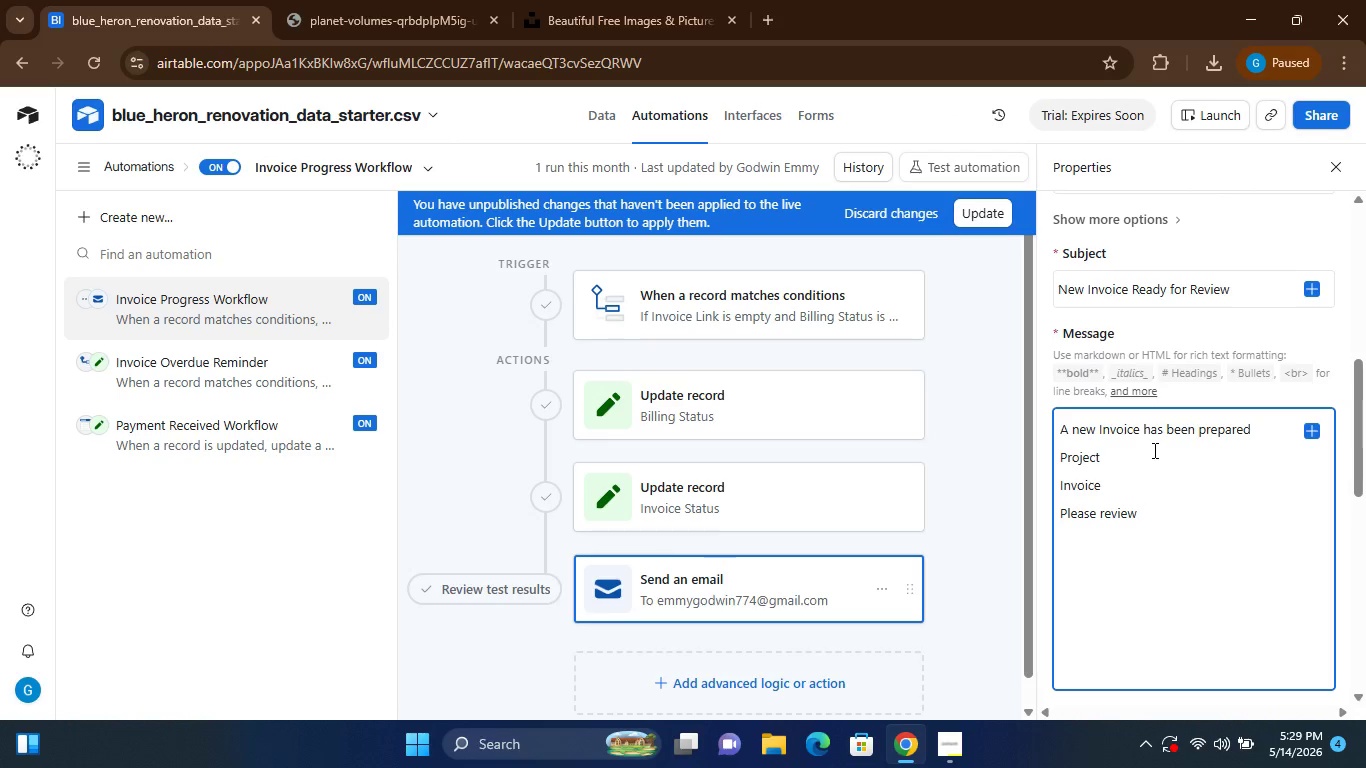 
wait(13.06)
 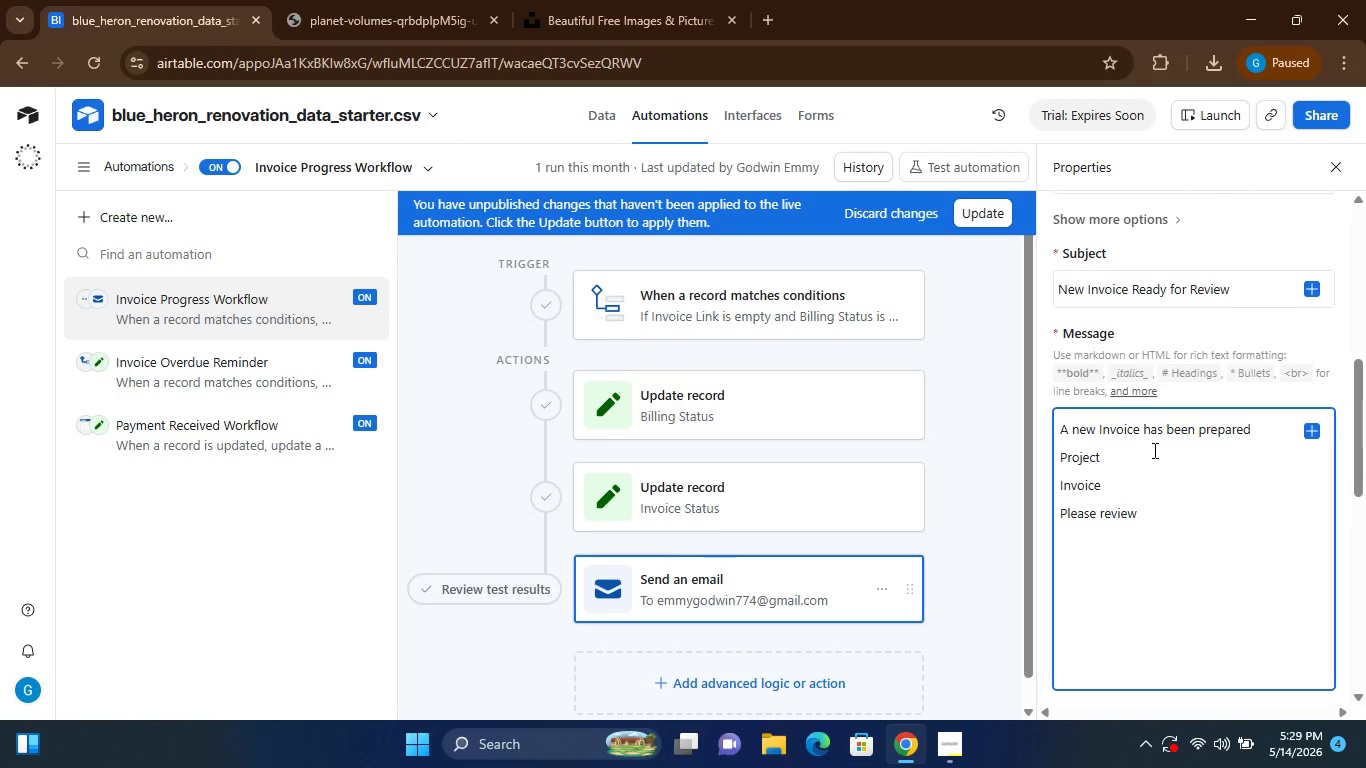 
left_click([598, 120])
 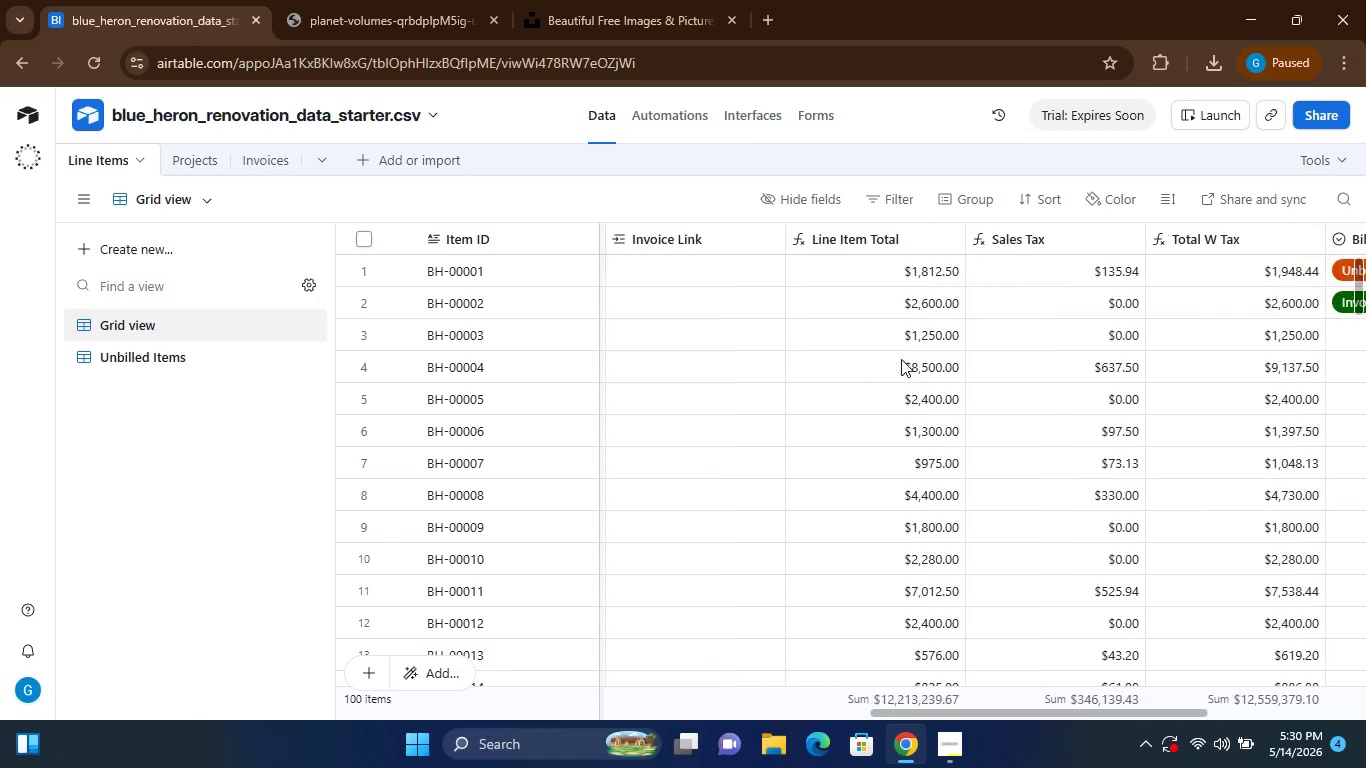 
wait(7.69)
 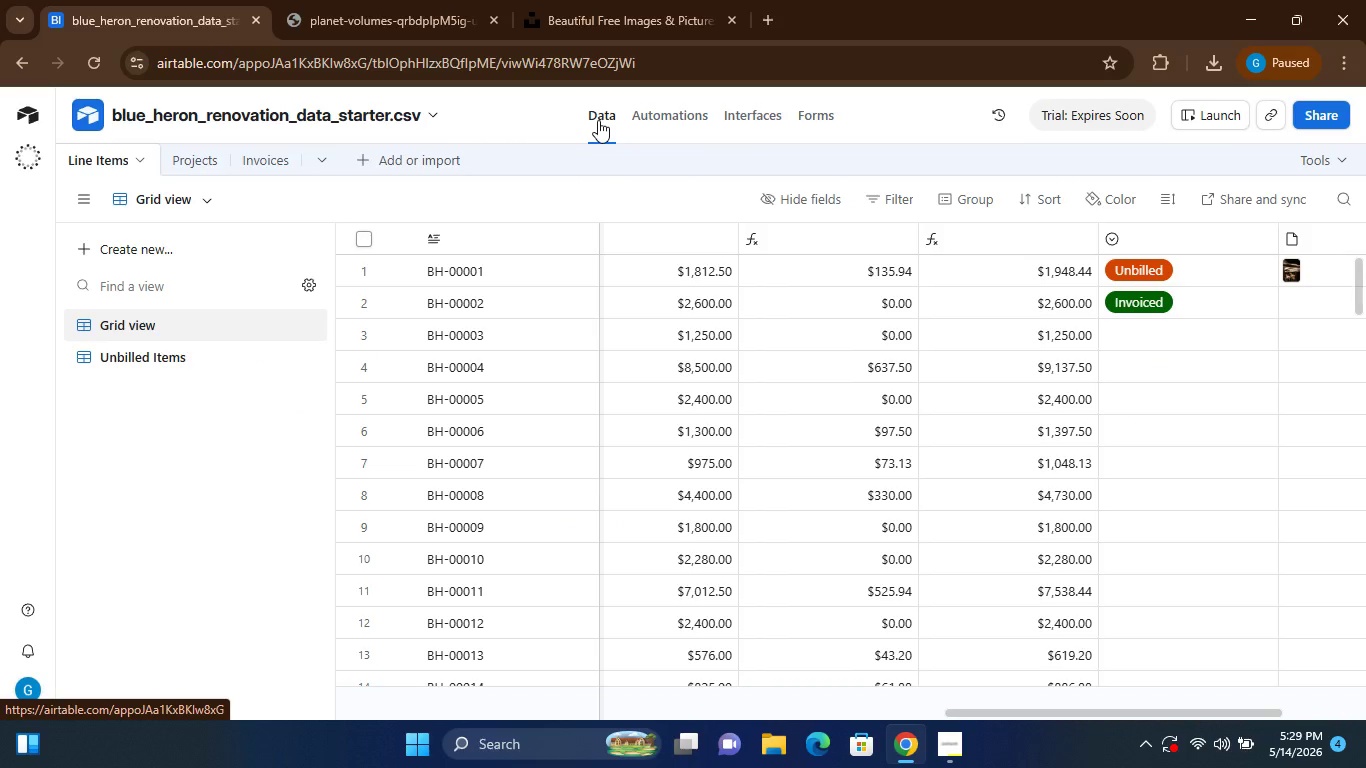 
left_click([883, 275])
 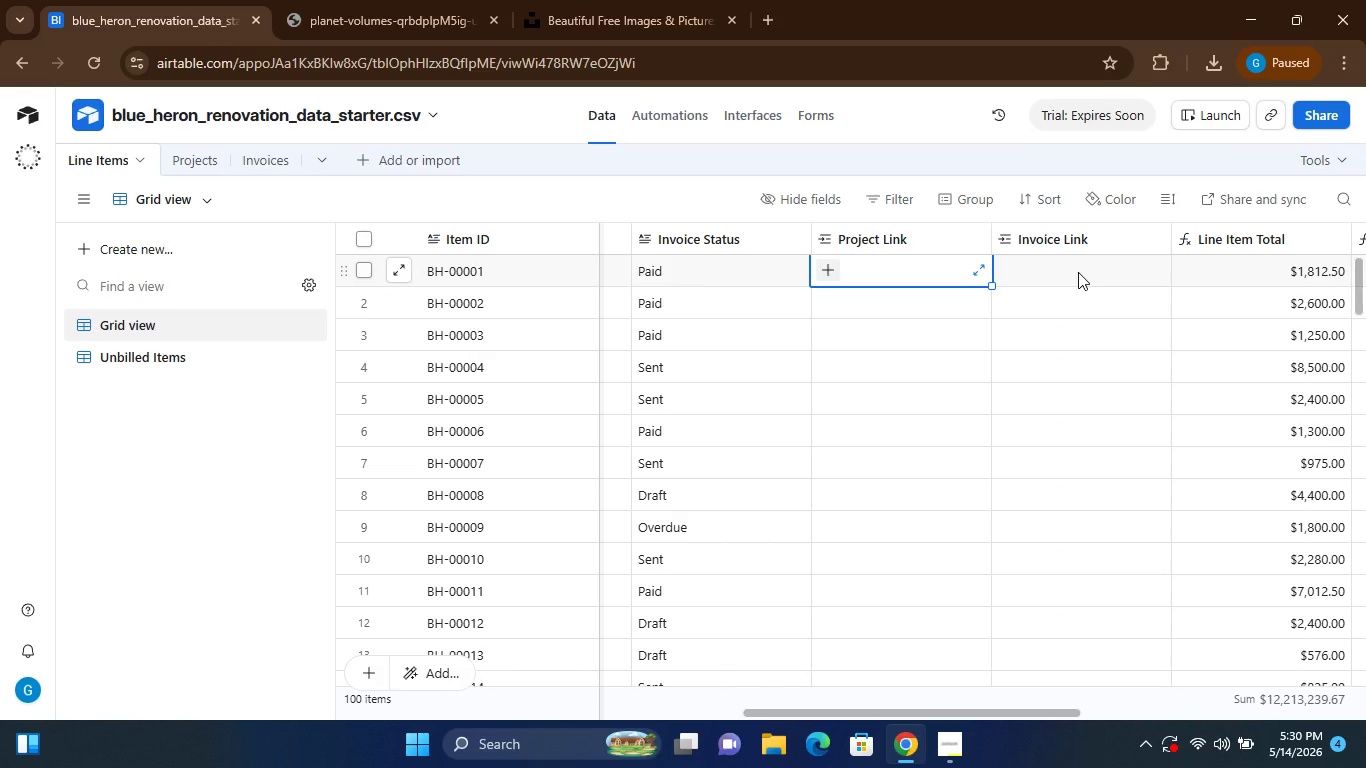 